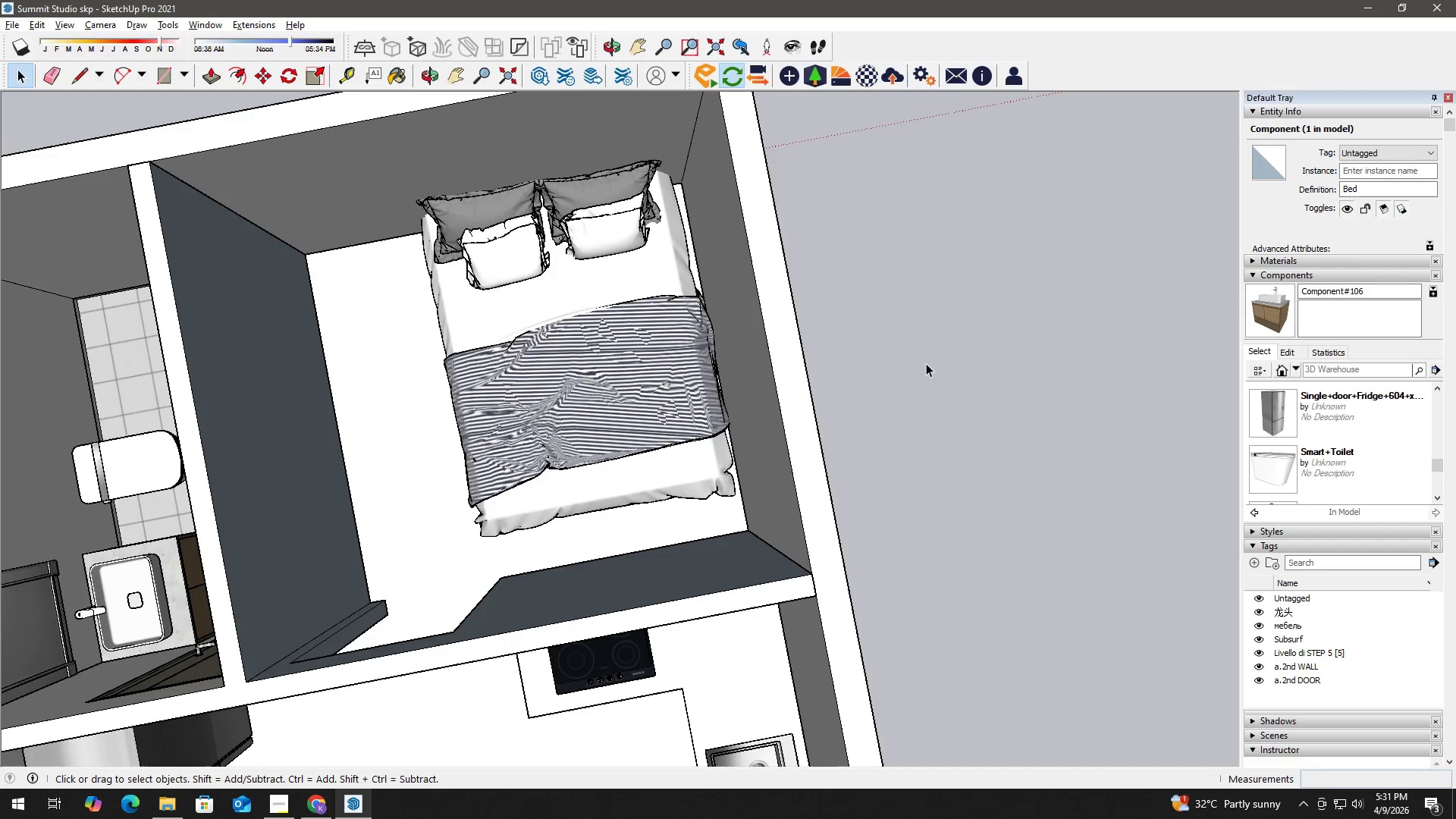 
scroll: coordinate [679, 331], scroll_direction: down, amount: 8.0
 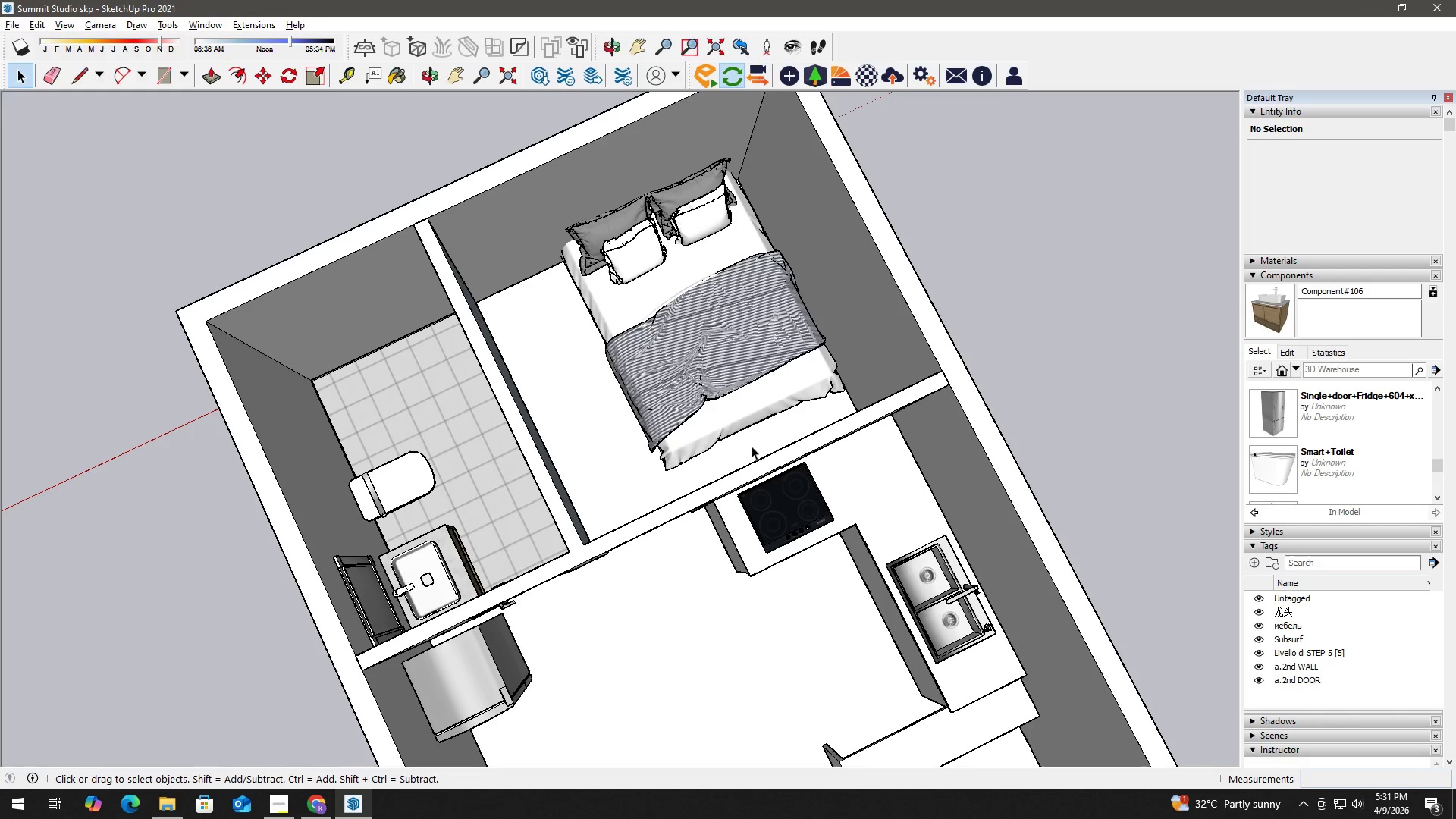 
left_click([666, 296])
 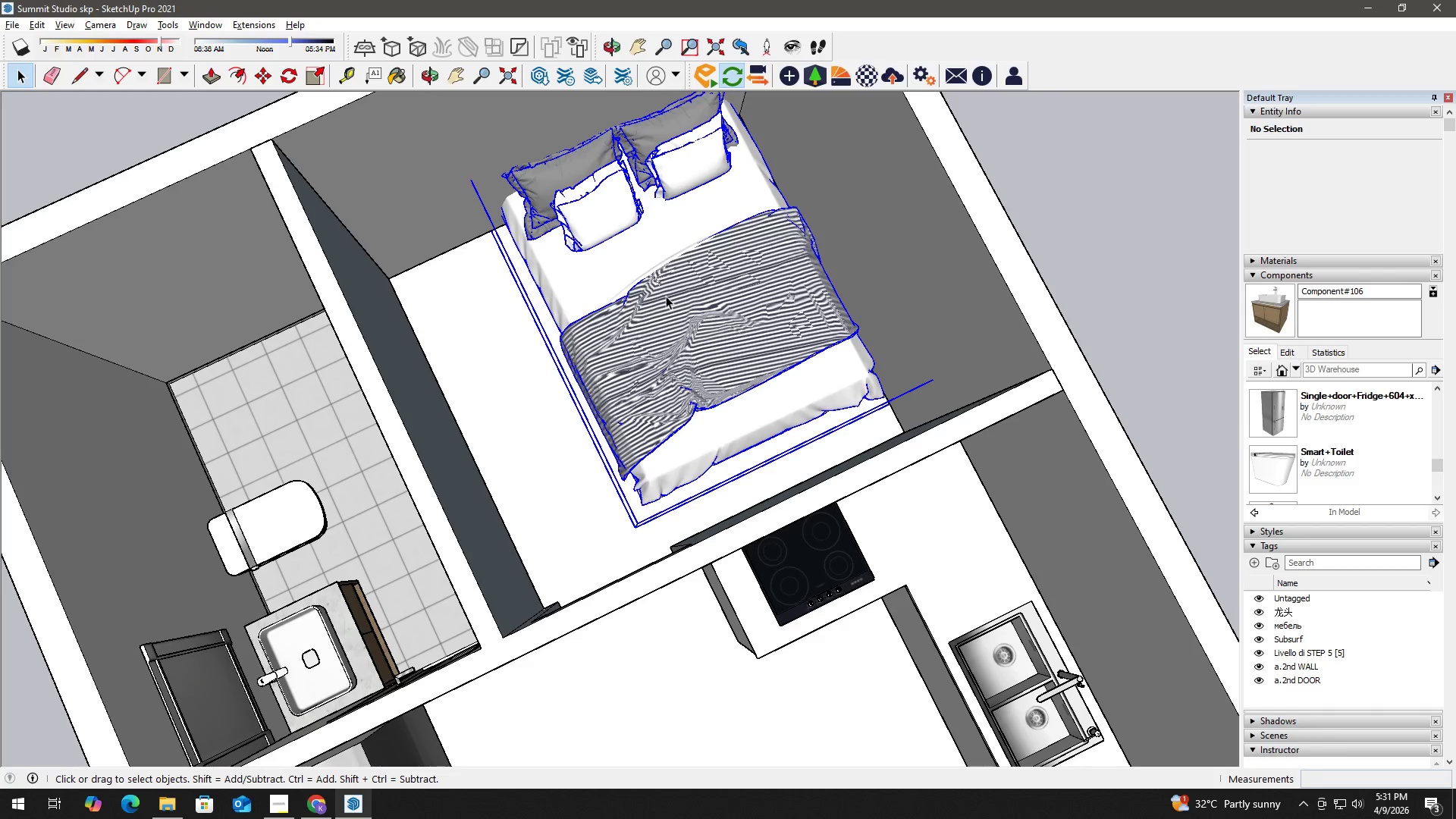 
scroll: coordinate [727, 365], scroll_direction: up, amount: 3.0
 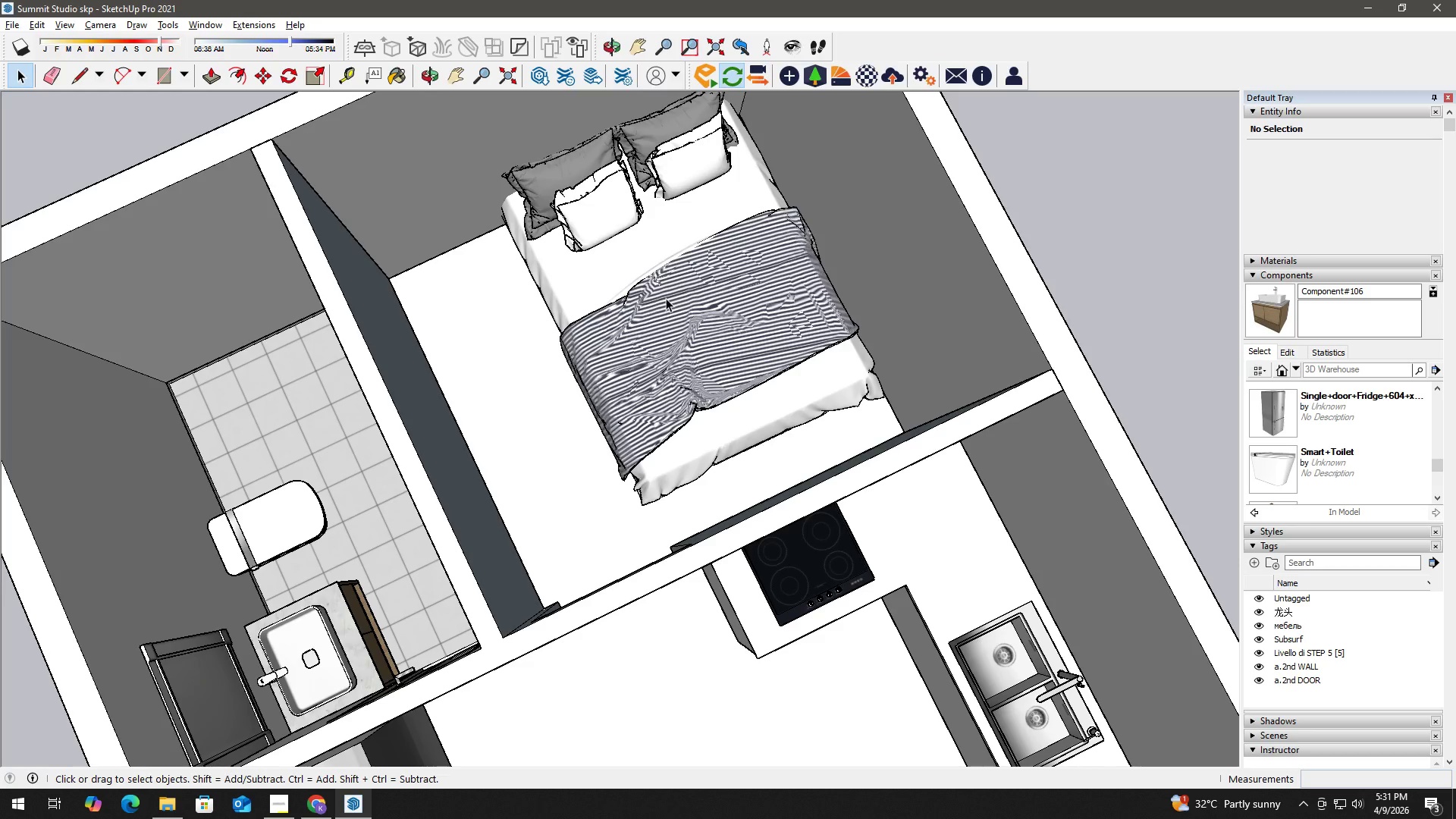 
key(M)
 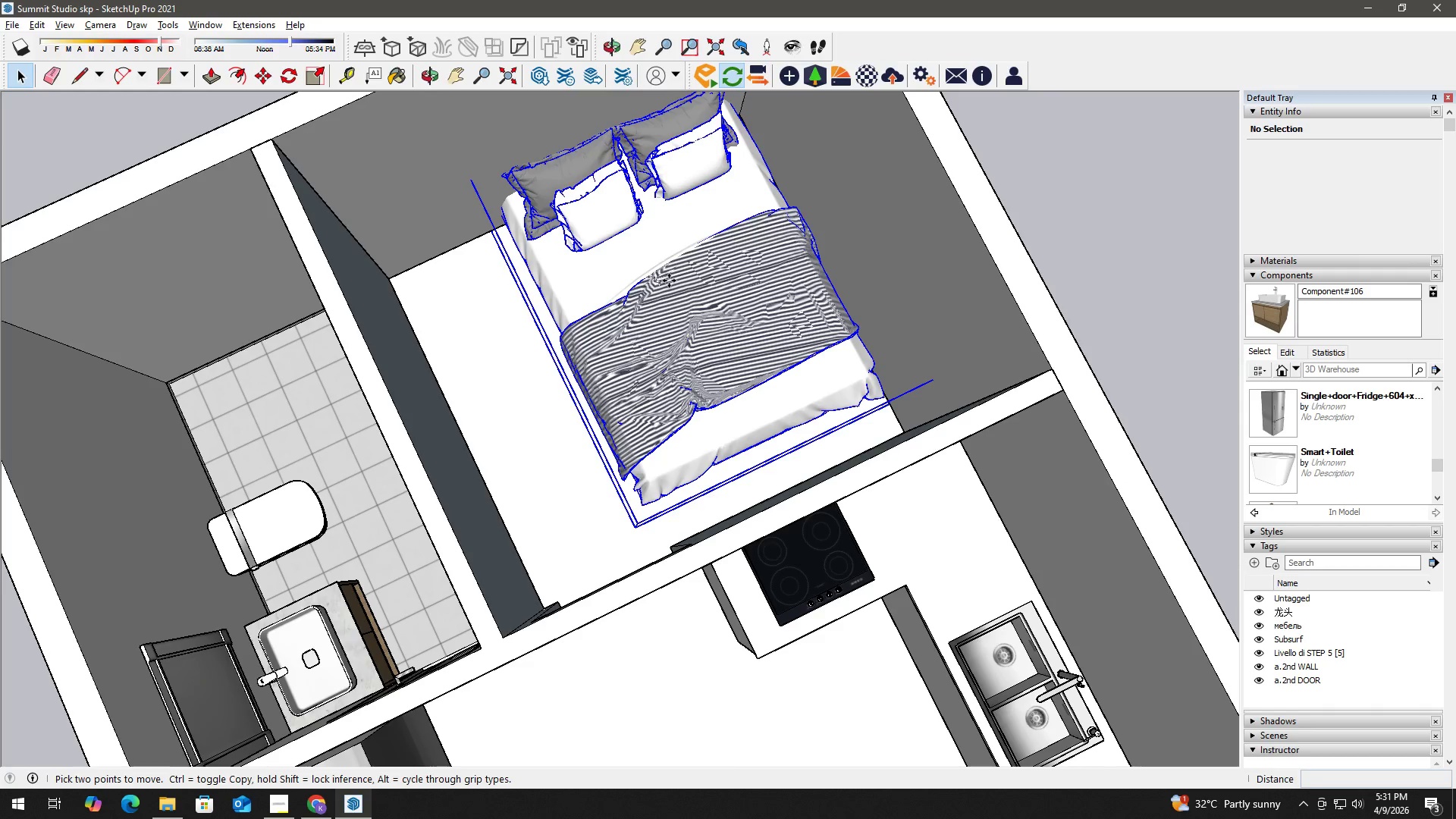 
left_click([669, 281])
 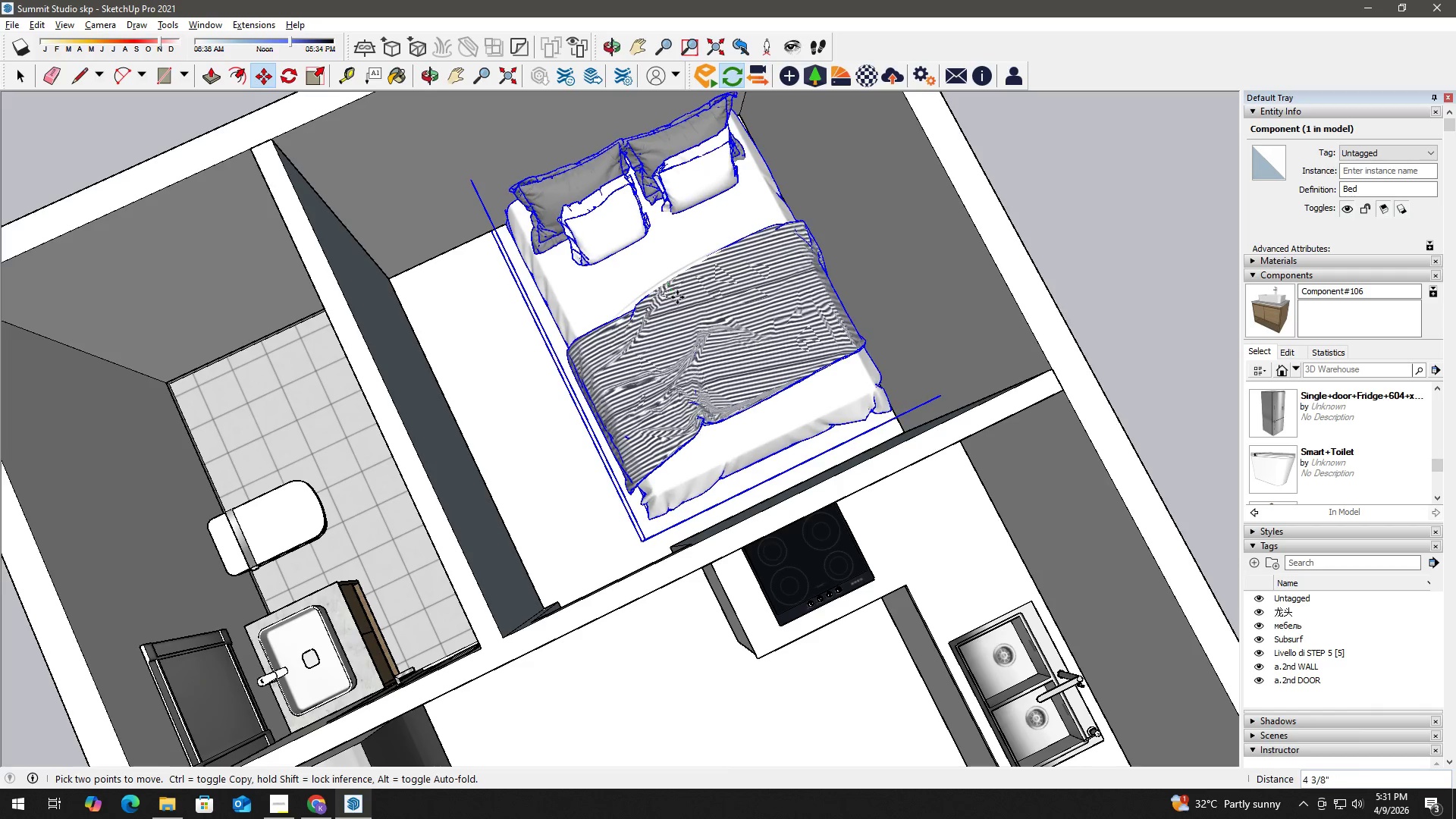 
left_click([677, 297])
 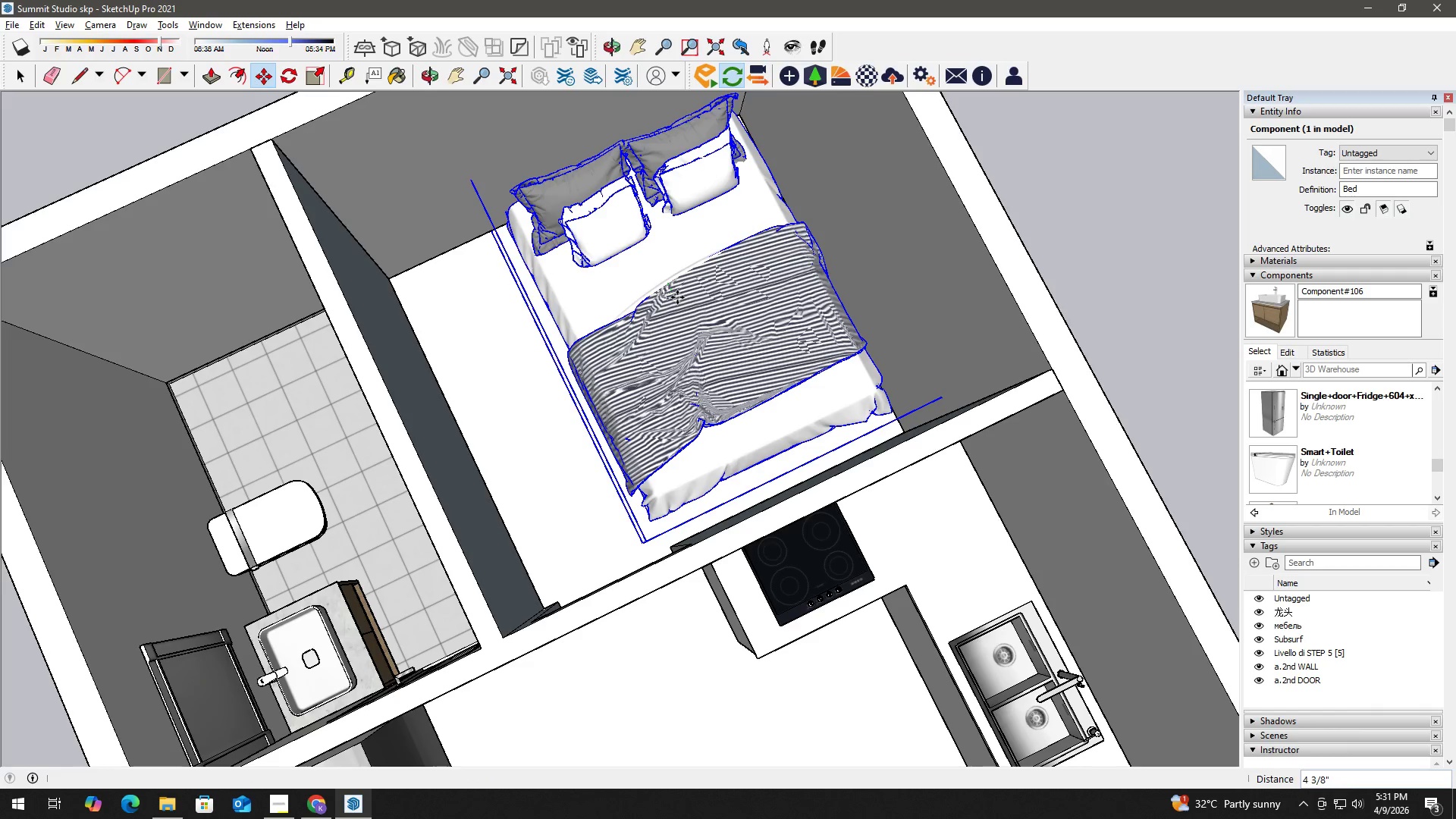 
key(Space)
 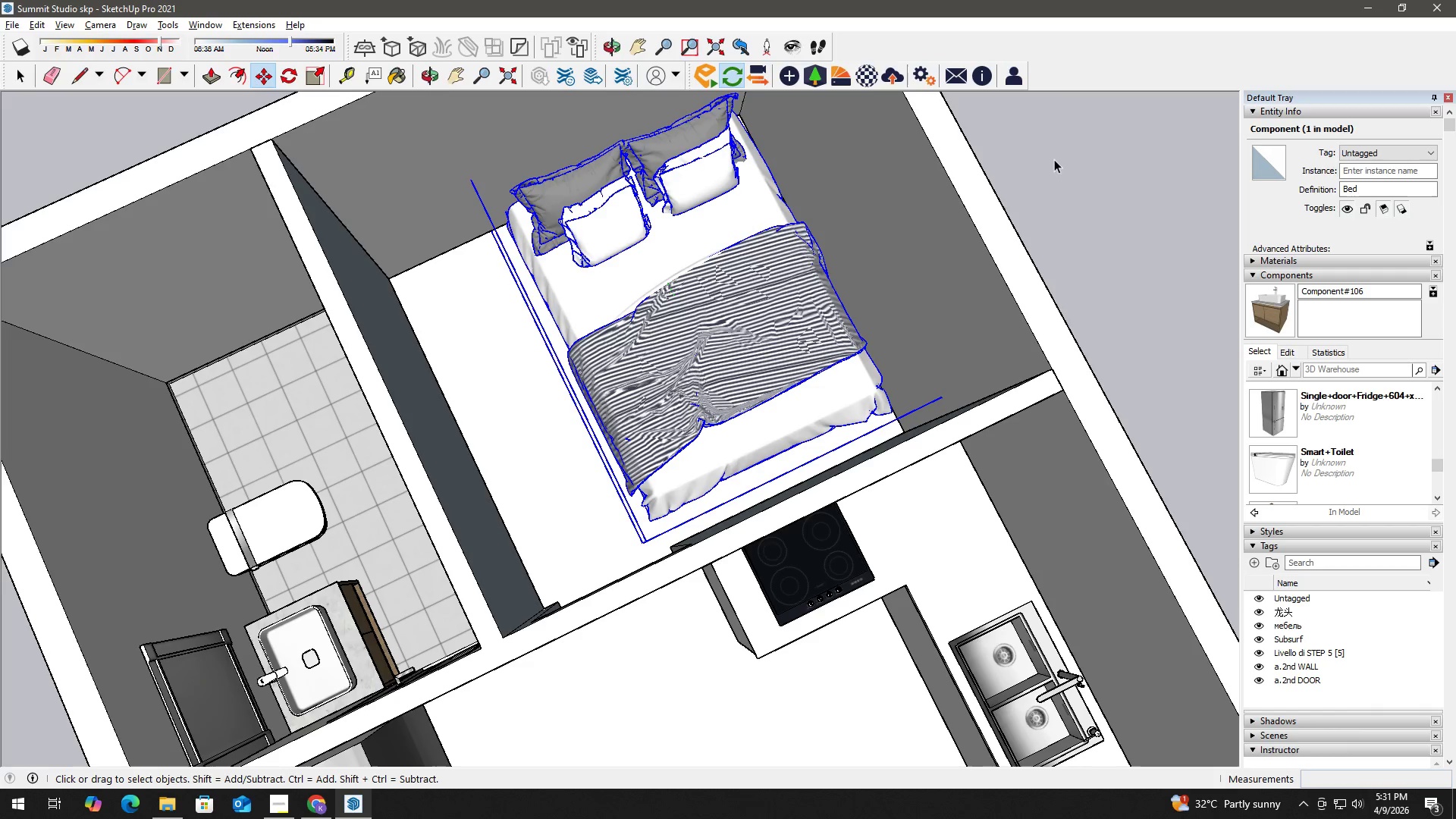 
left_click([1053, 164])
 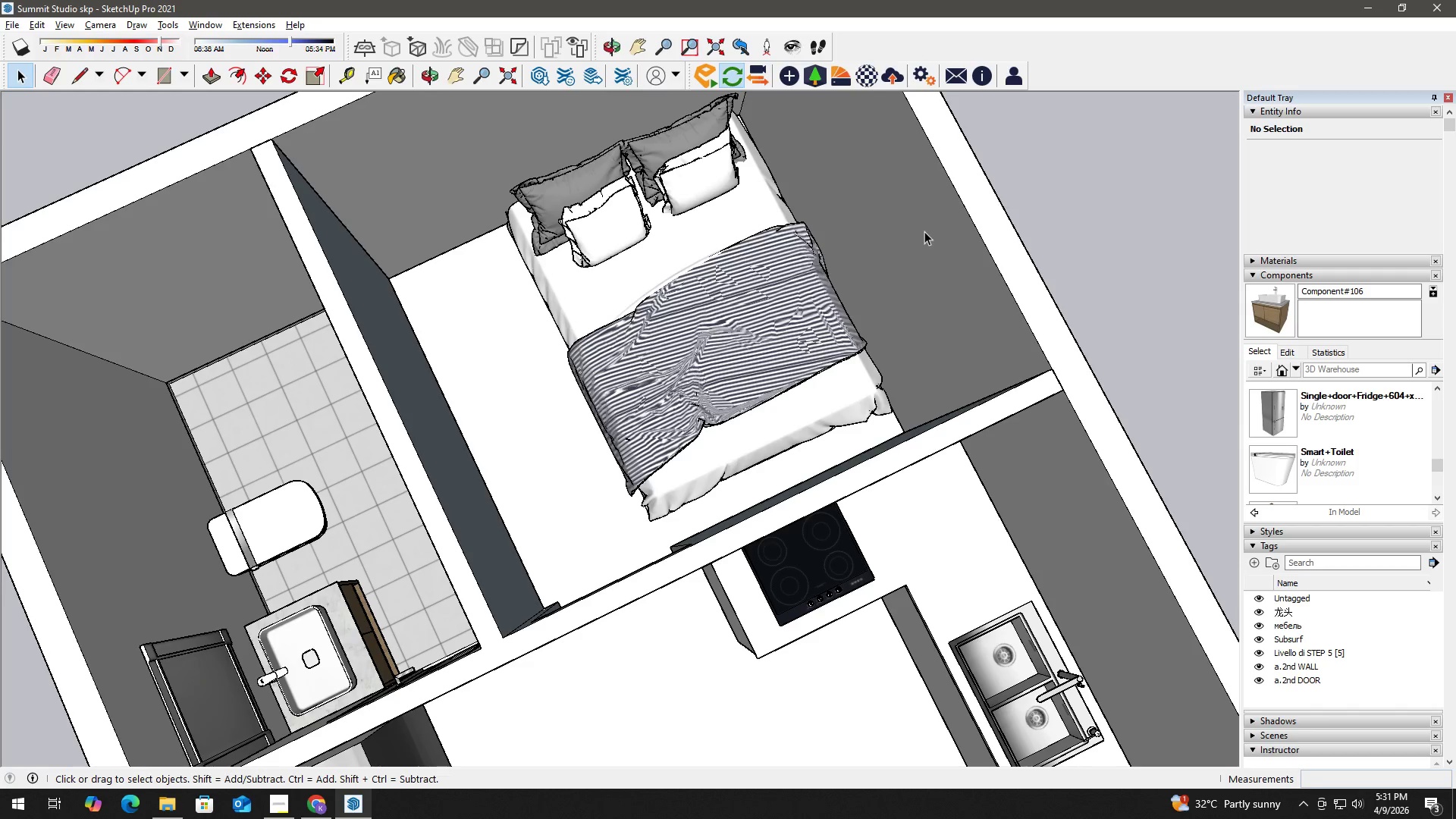 
wait(9.22)
 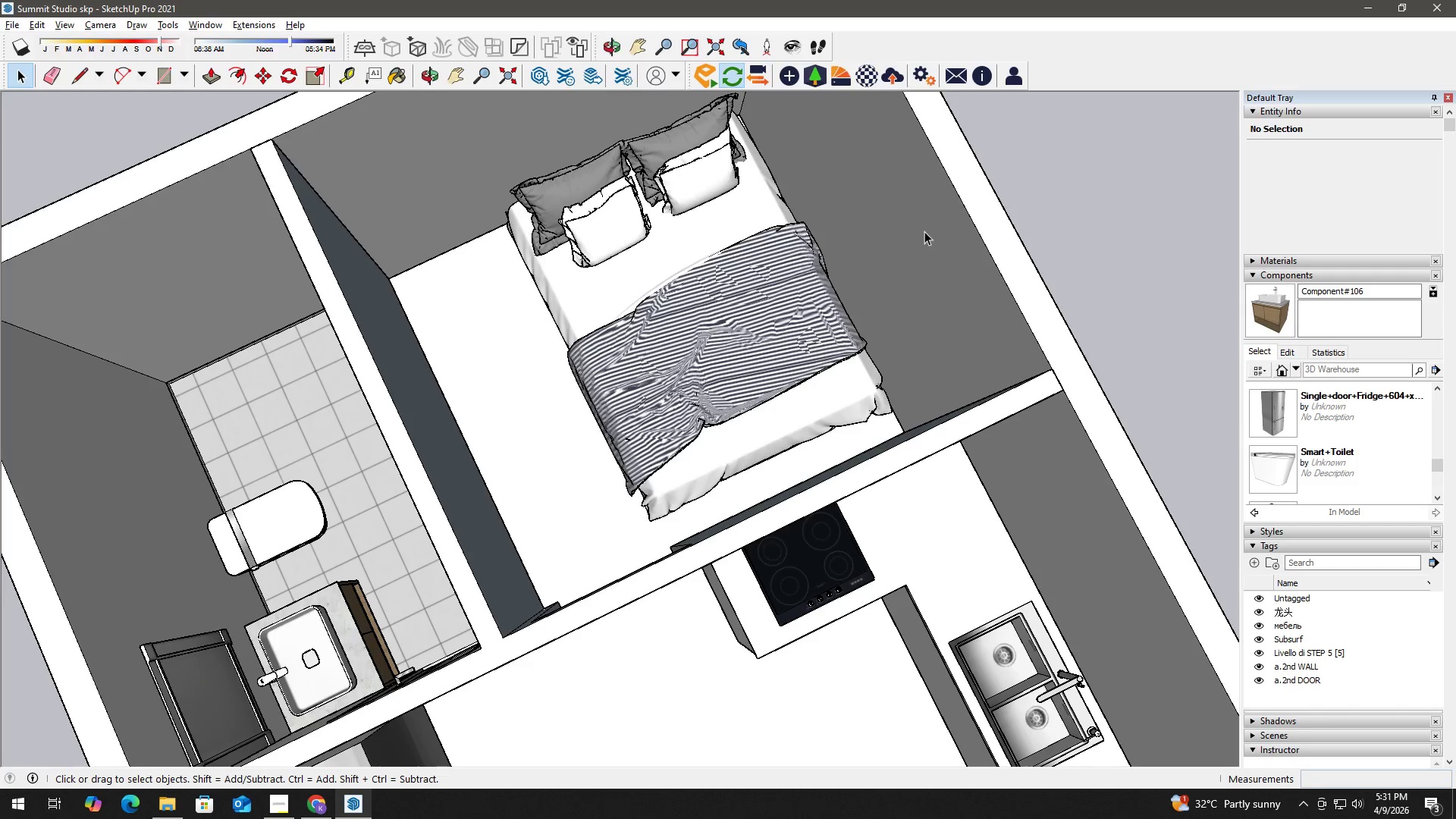 
double_click([754, 296])
 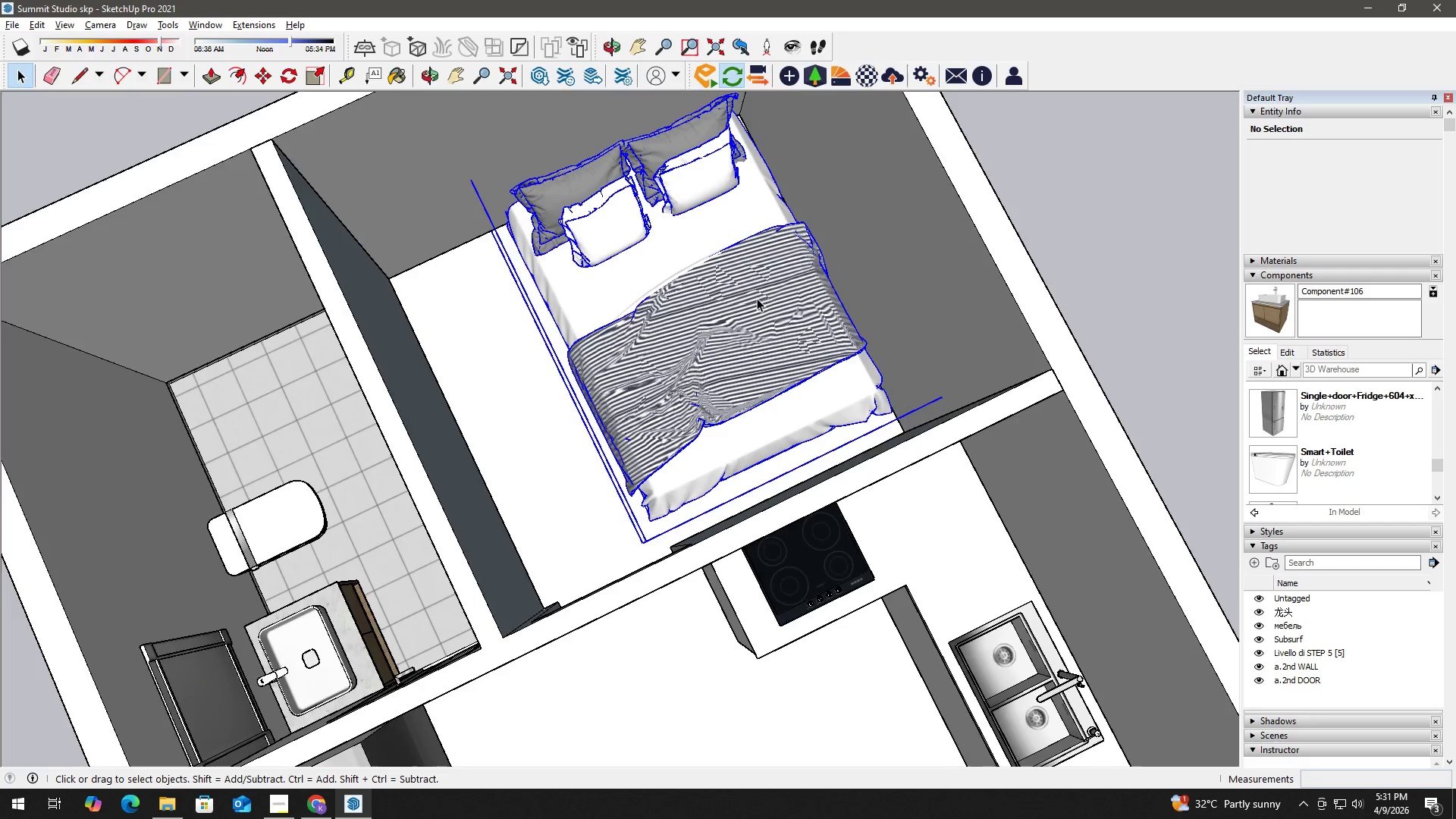 
scroll: coordinate [761, 300], scroll_direction: up, amount: 3.0
 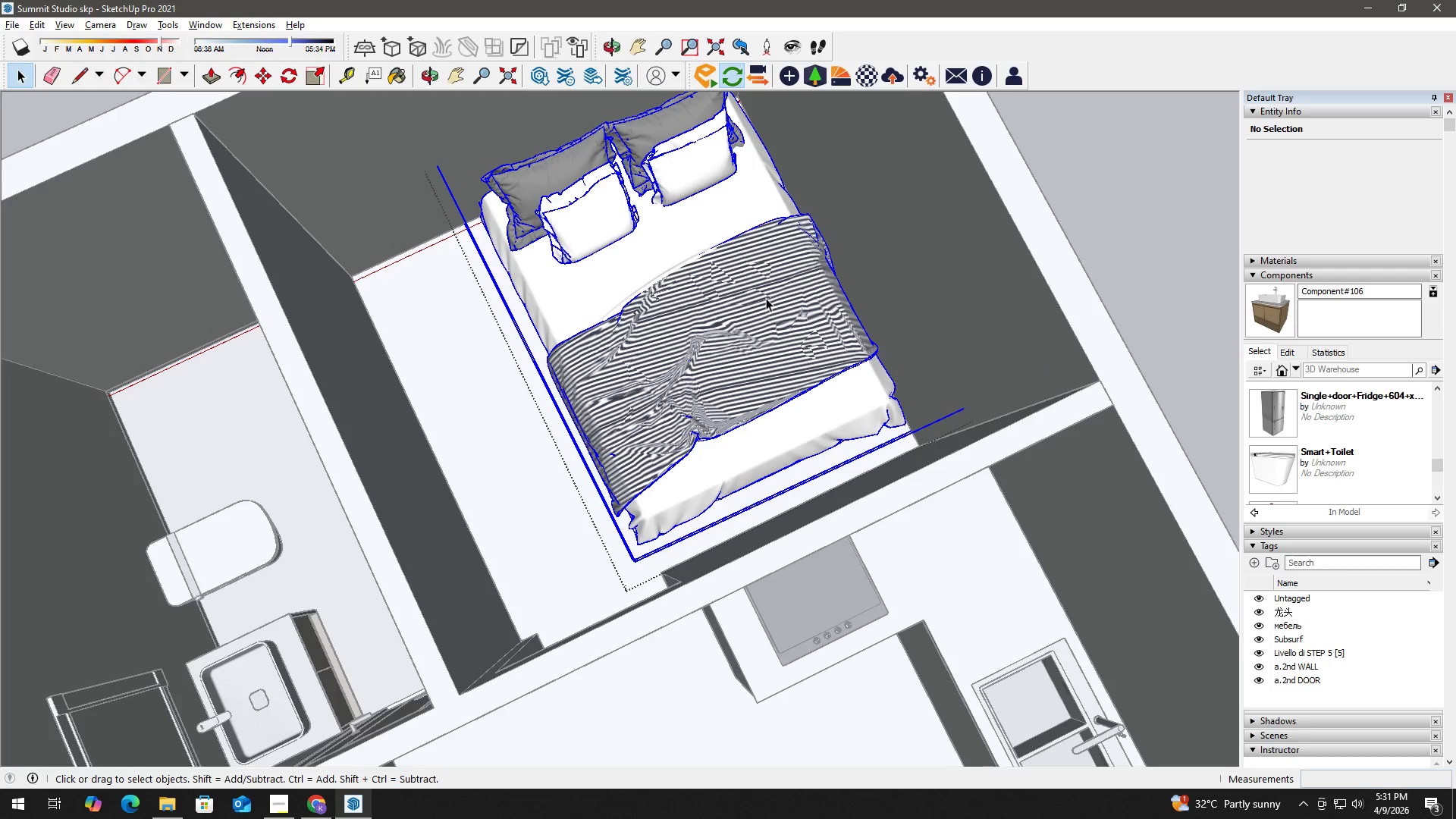 
double_click([765, 287])
 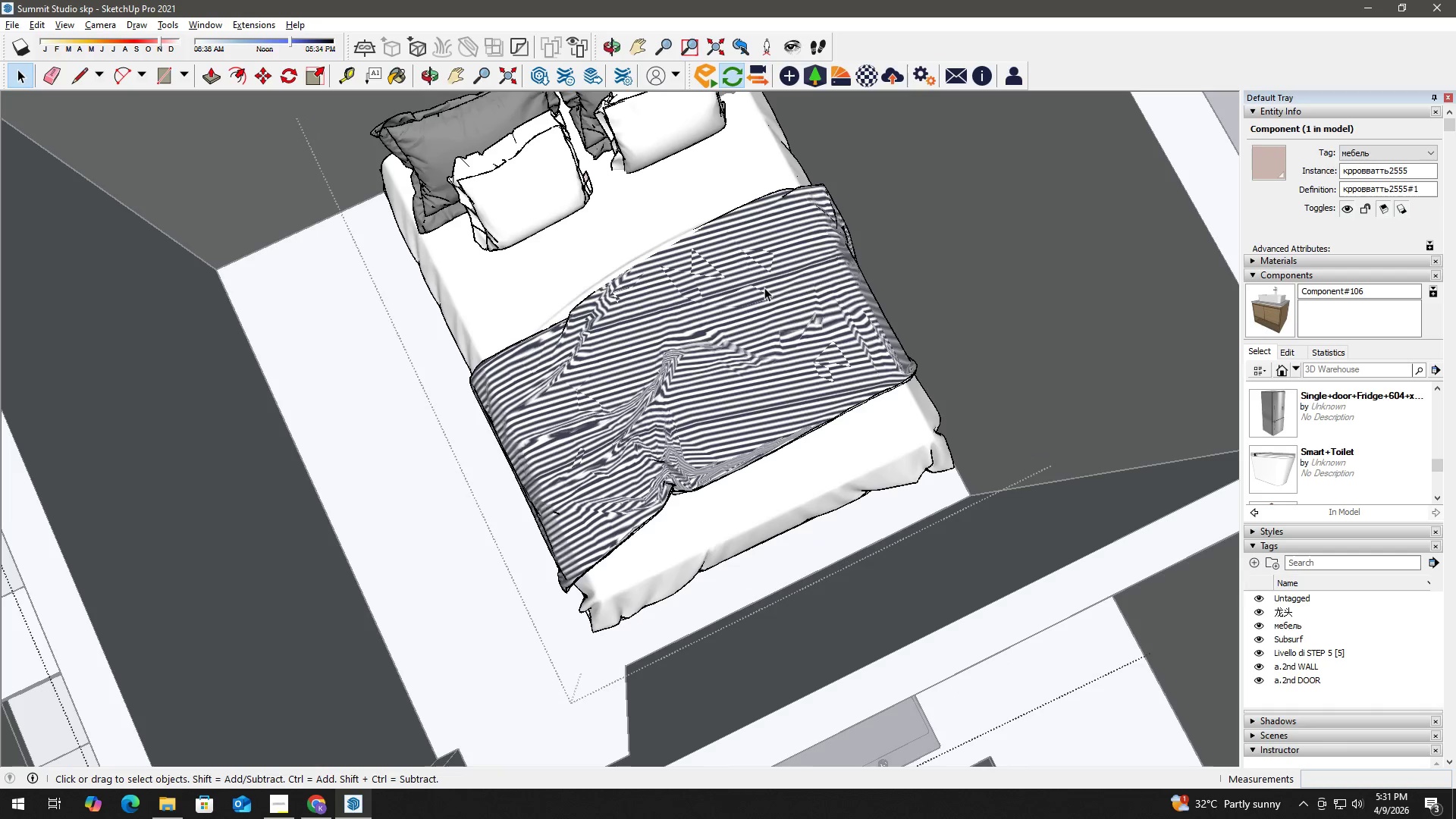 
scroll: coordinate [766, 298], scroll_direction: up, amount: 3.0
 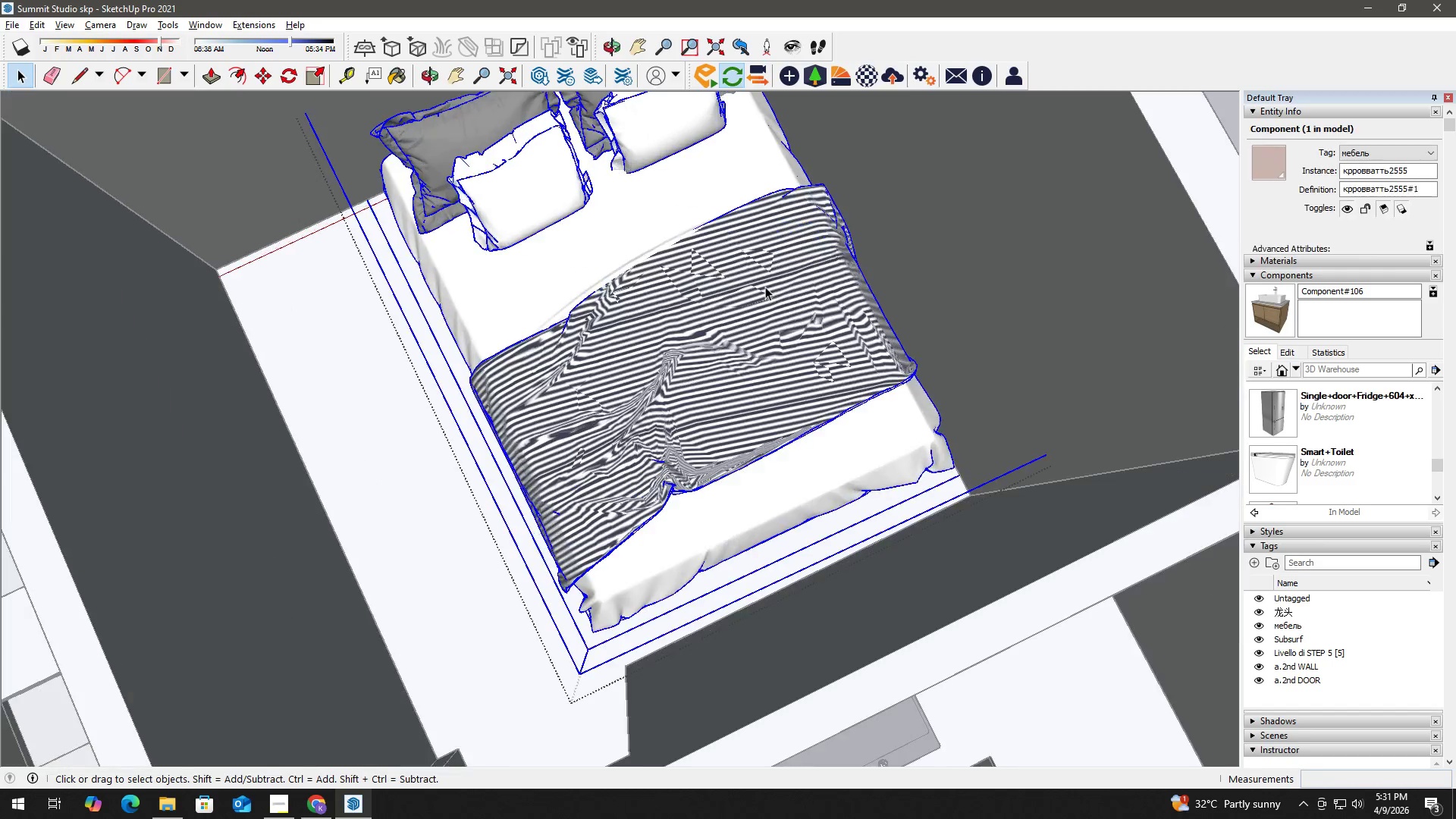 
left_click([764, 287])
 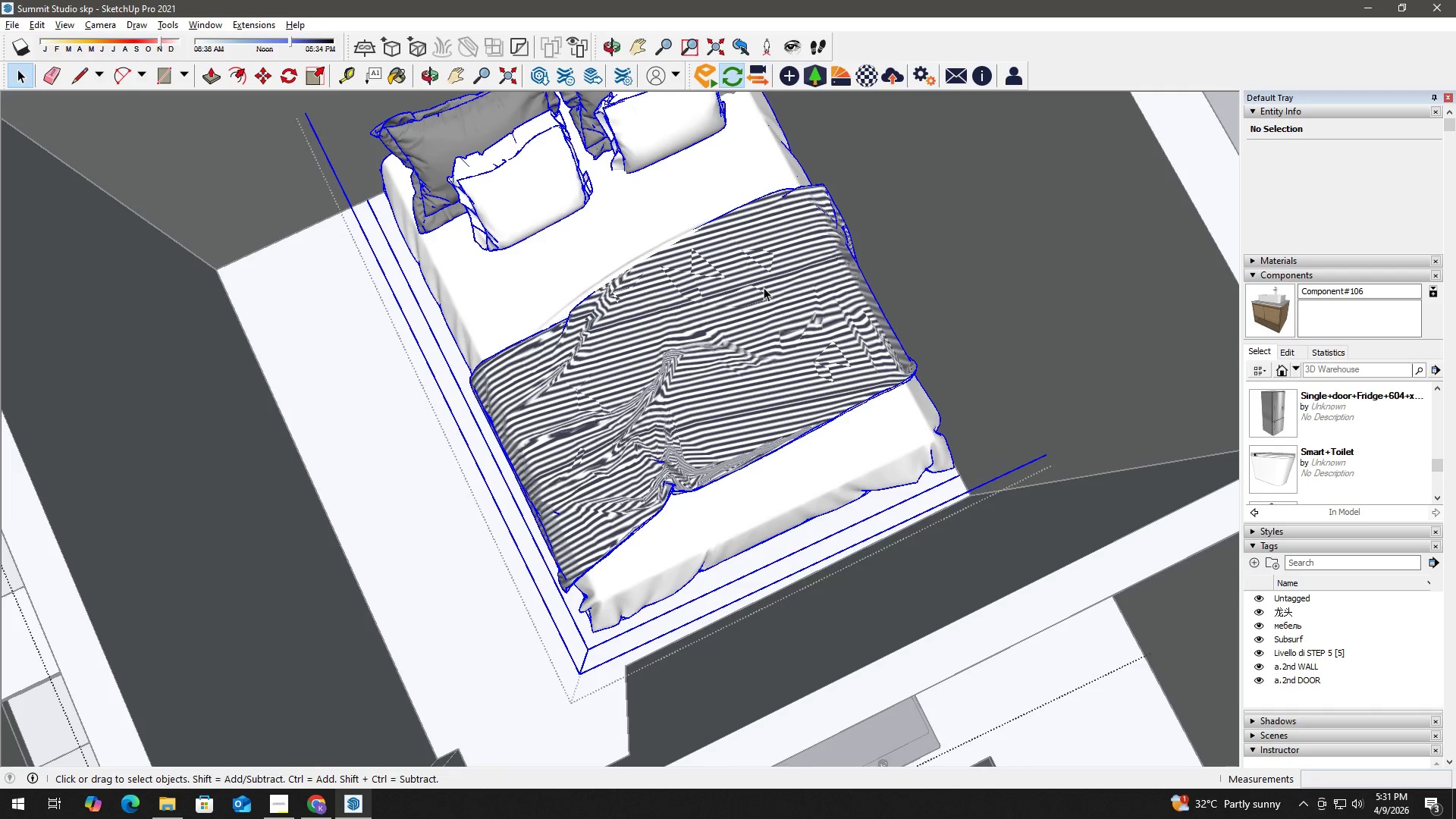 
double_click([764, 287])
 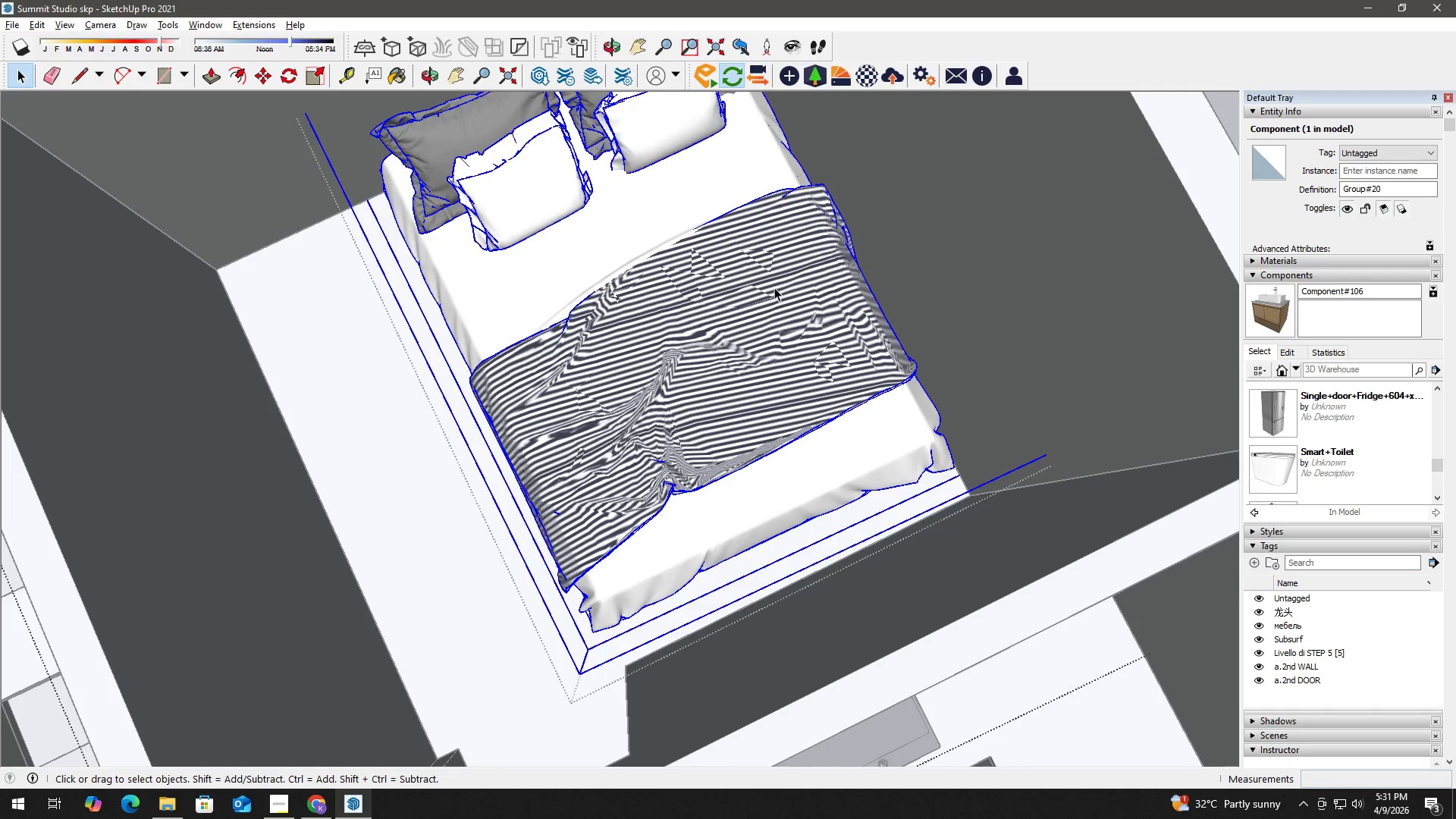 
left_click([775, 287])
 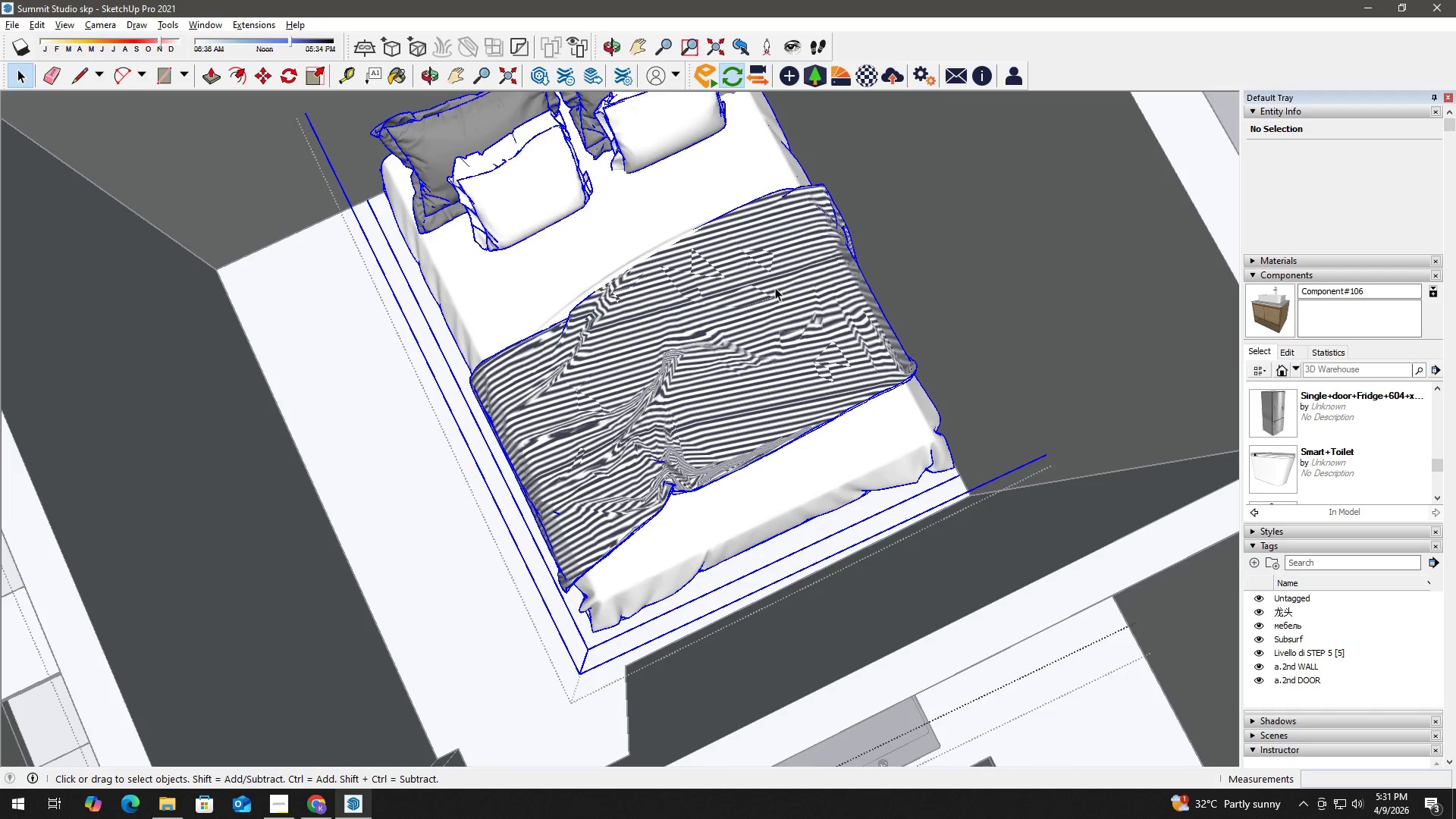 
double_click([775, 287])
 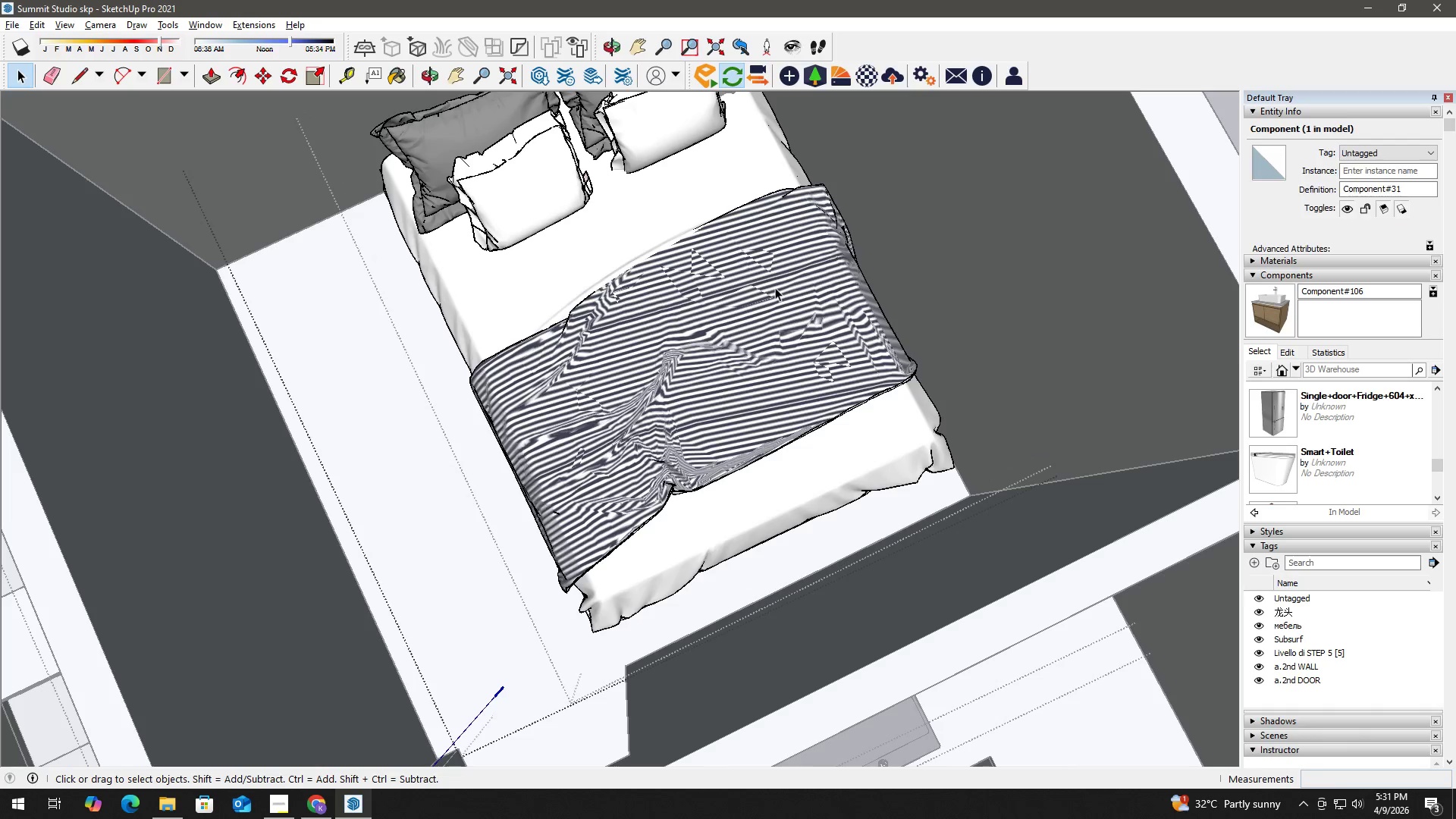 
left_click([775, 287])
 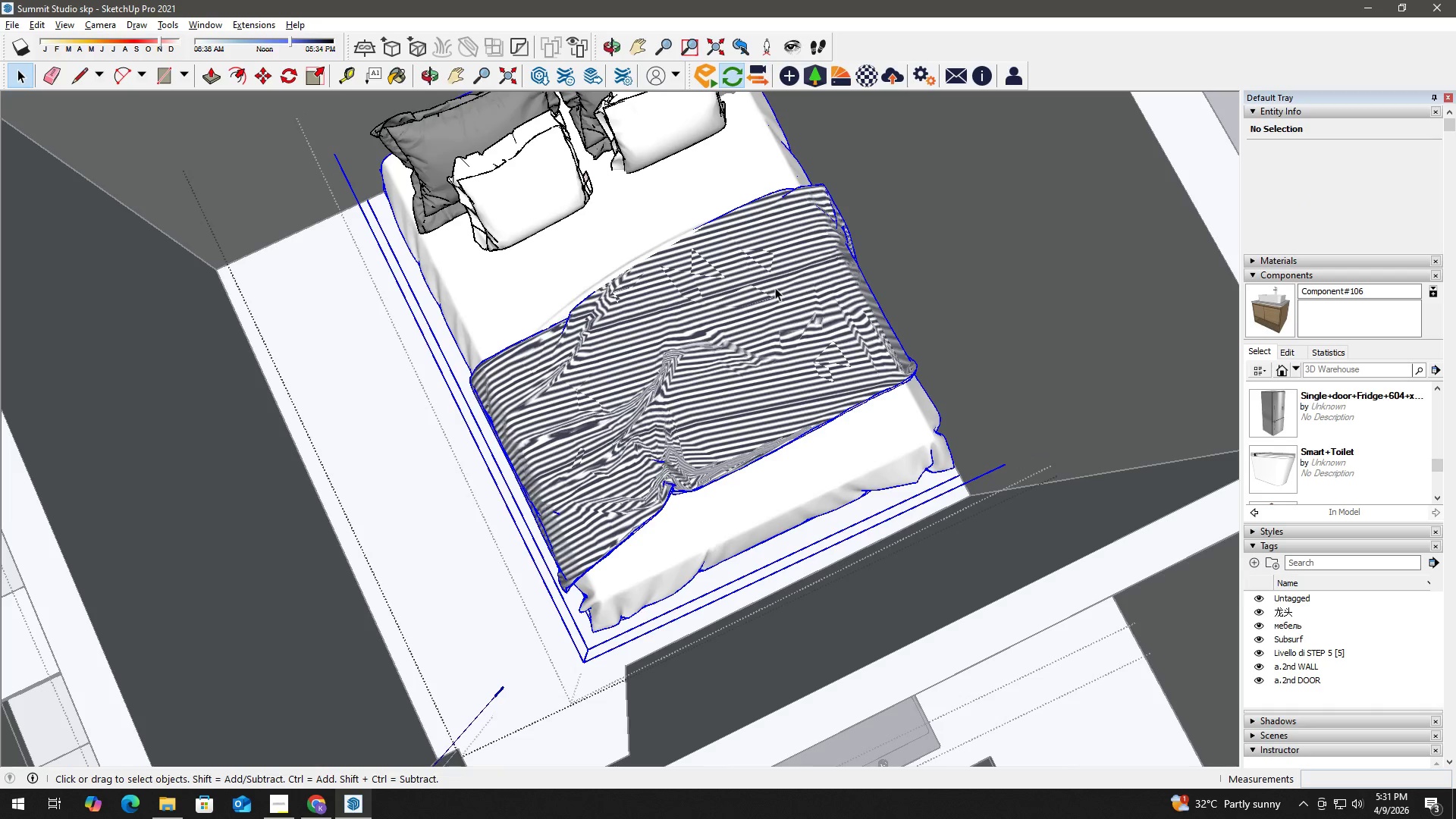 
double_click([775, 287])
 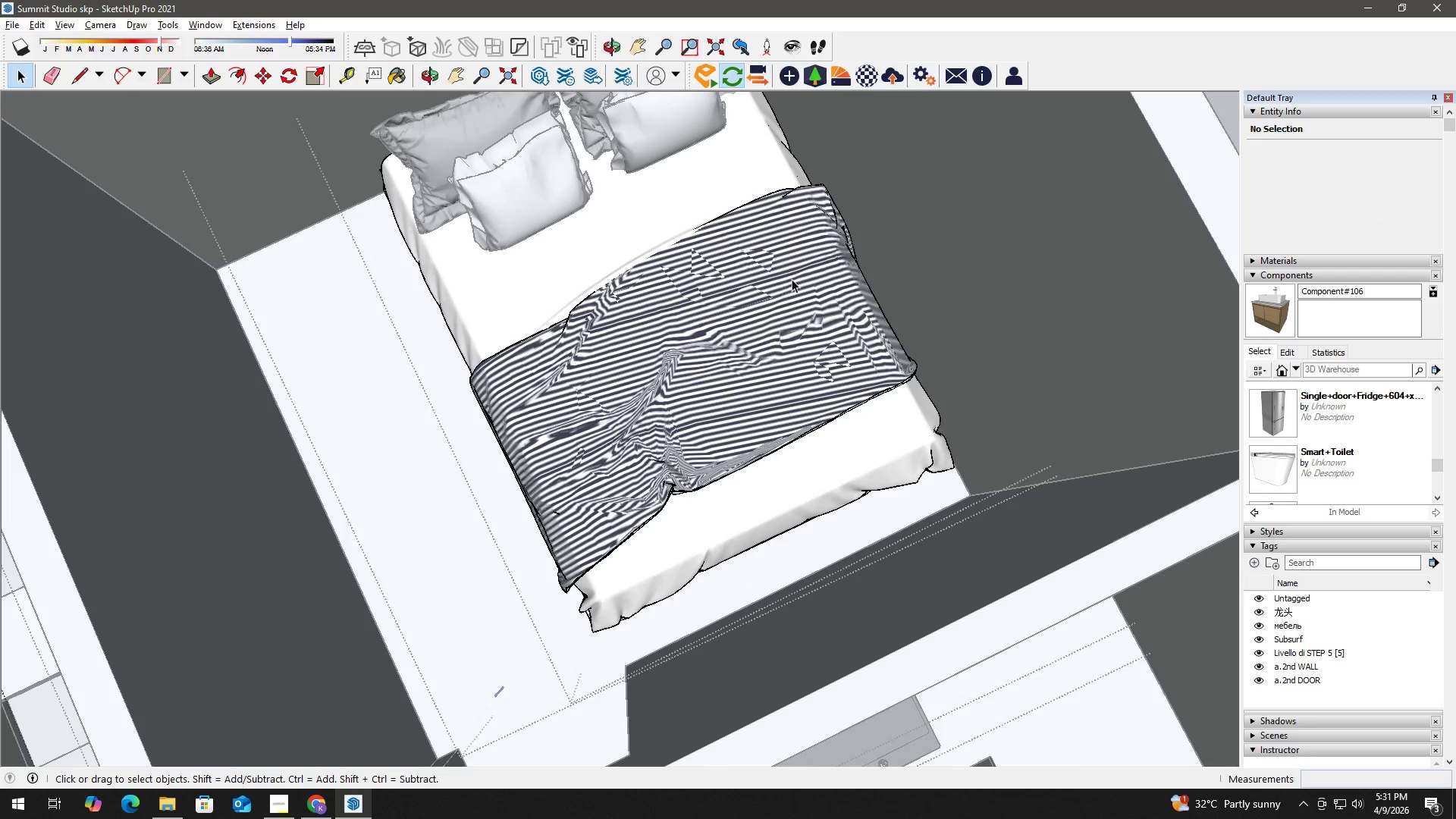 
left_click([792, 279])
 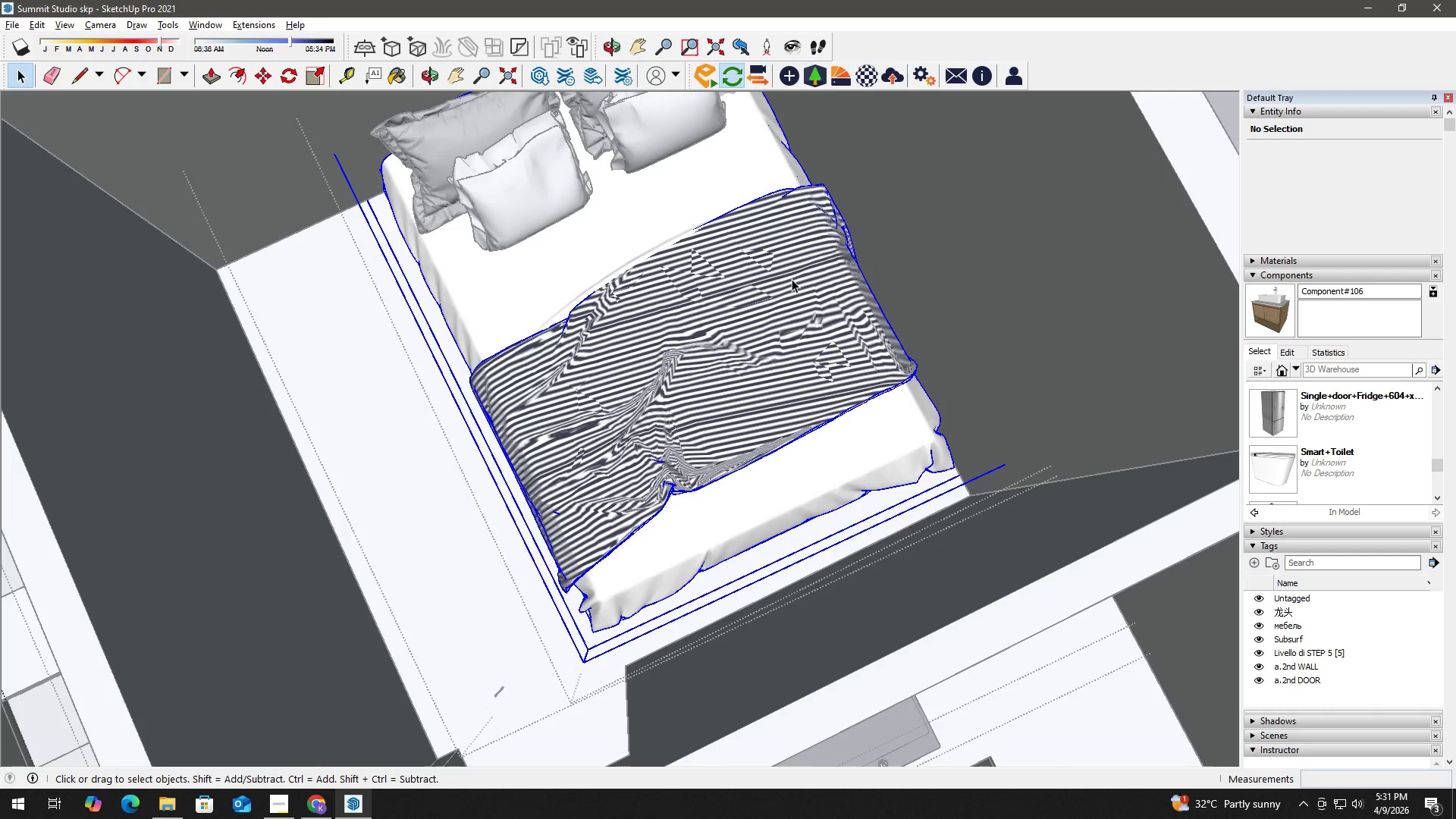 
double_click([792, 279])
 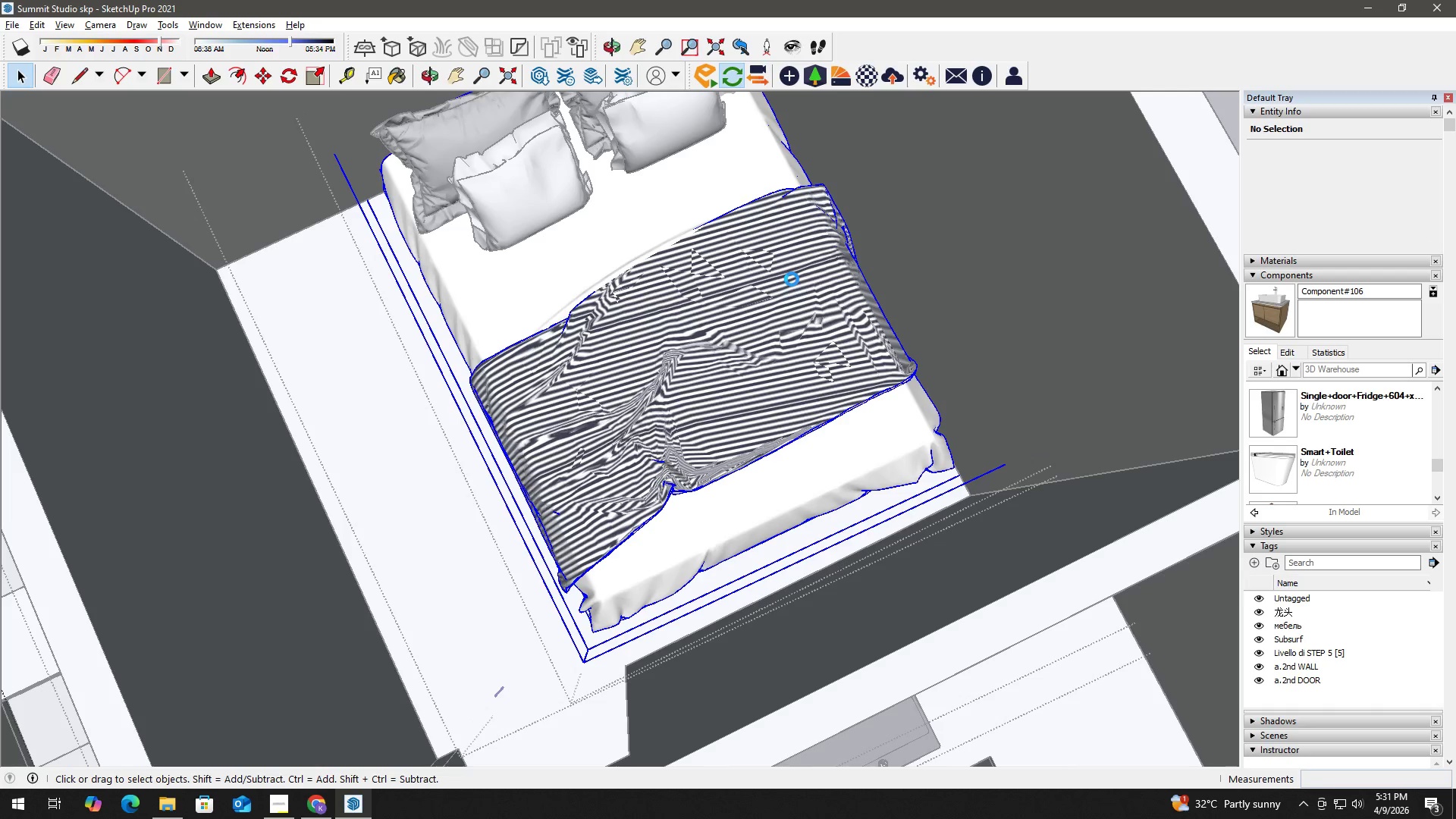 
triple_click([792, 279])
 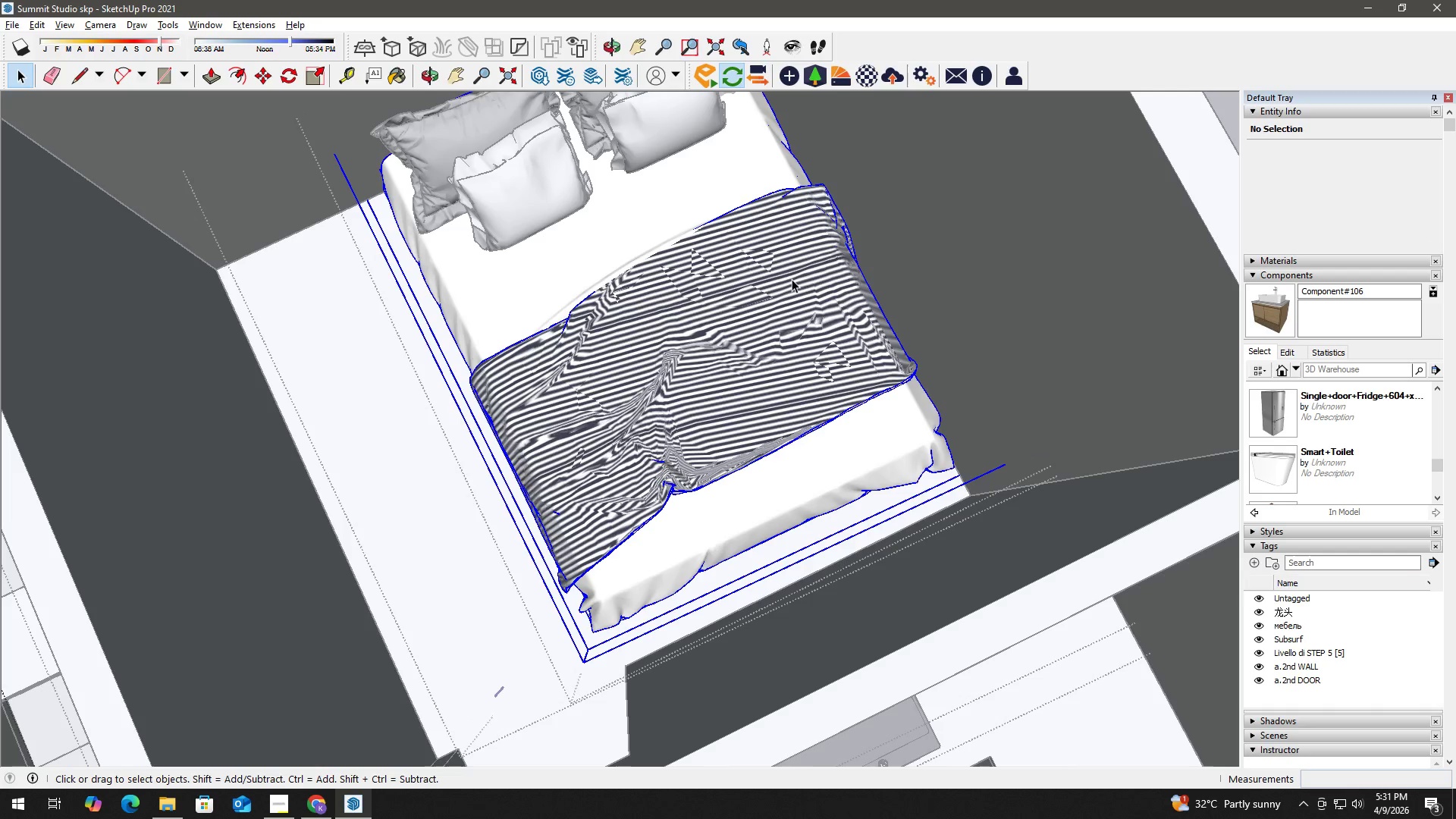 
triple_click([792, 279])
 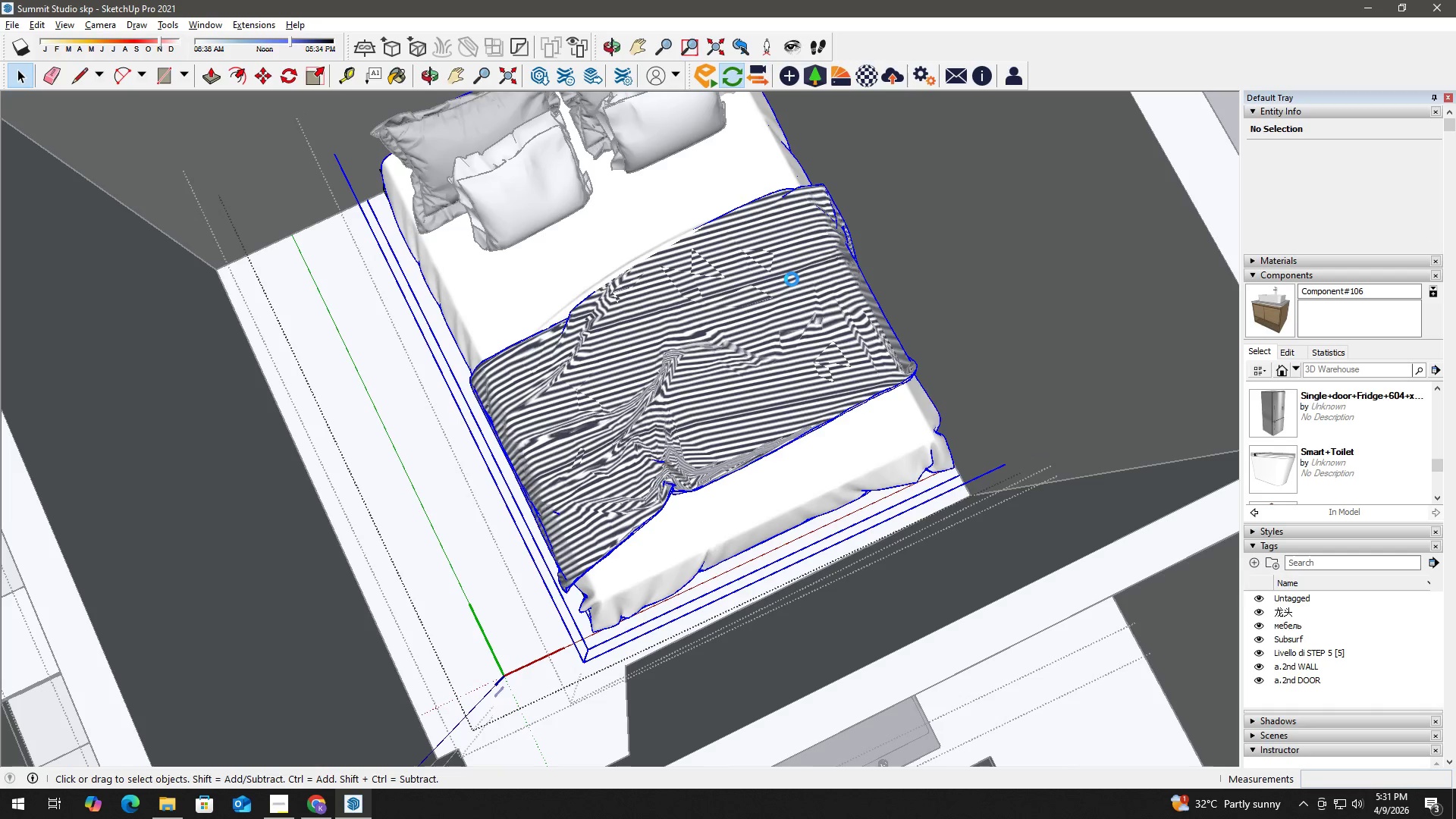 
triple_click([792, 279])
 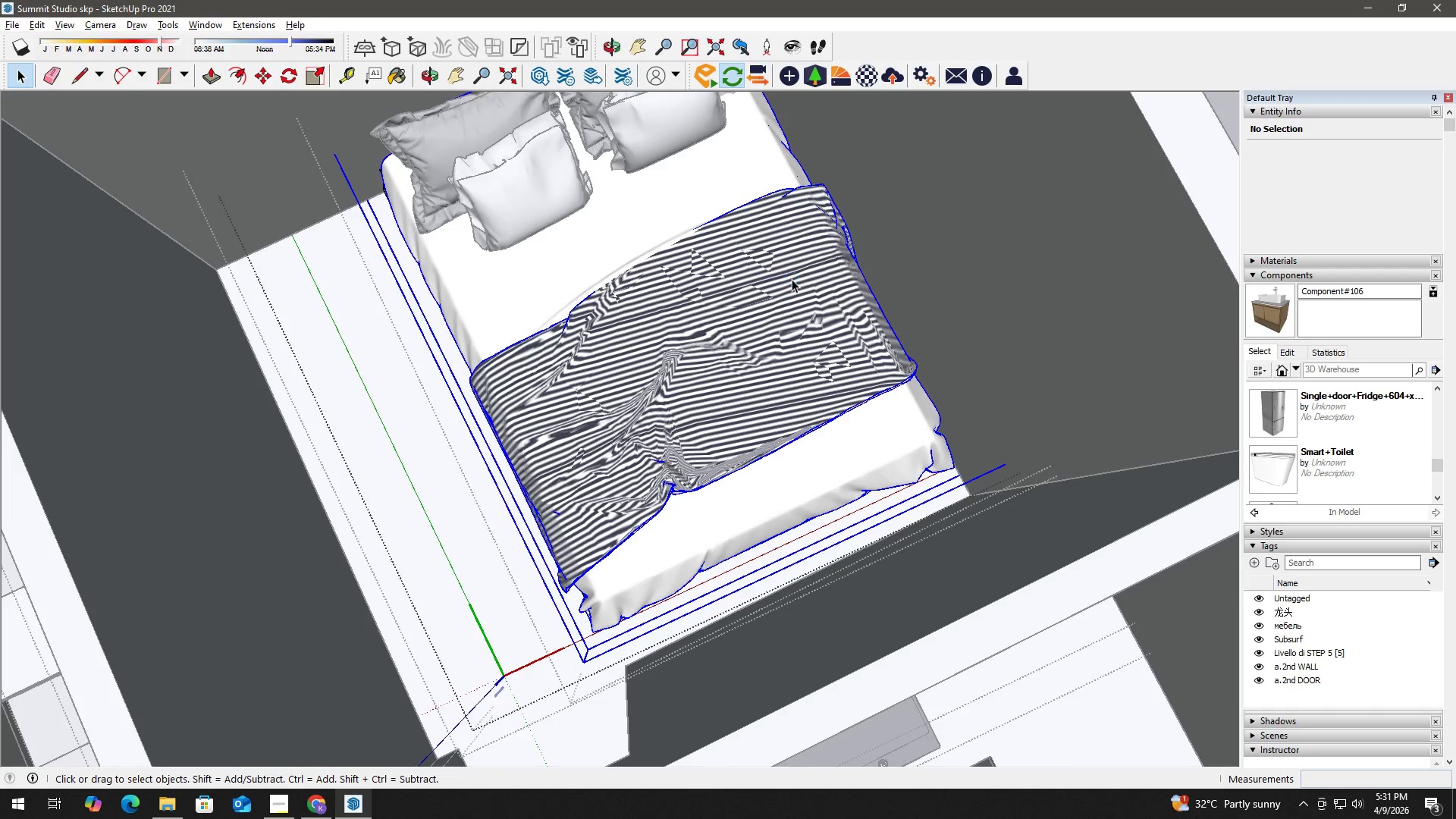 
triple_click([792, 279])
 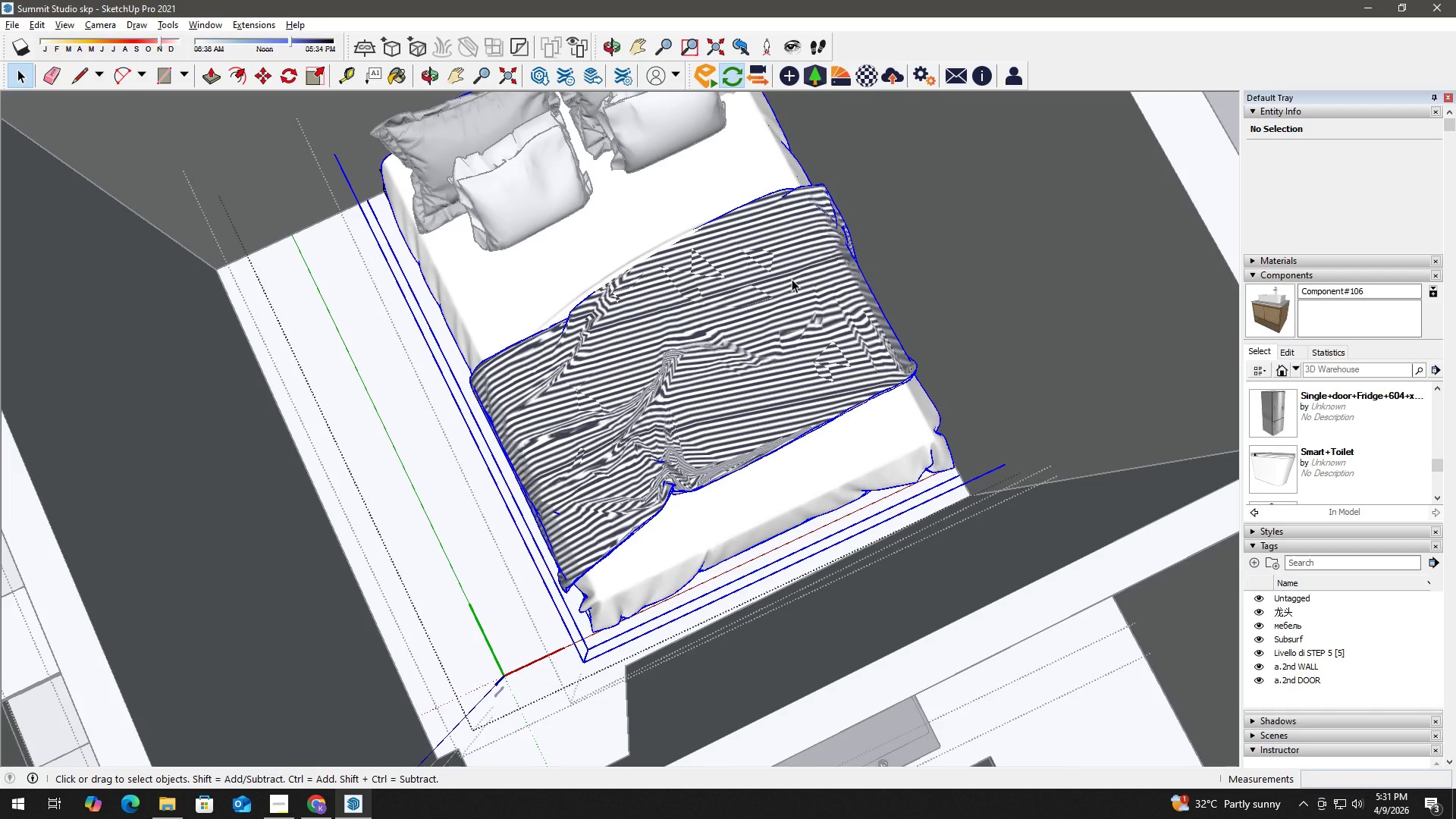 
triple_click([792, 279])
 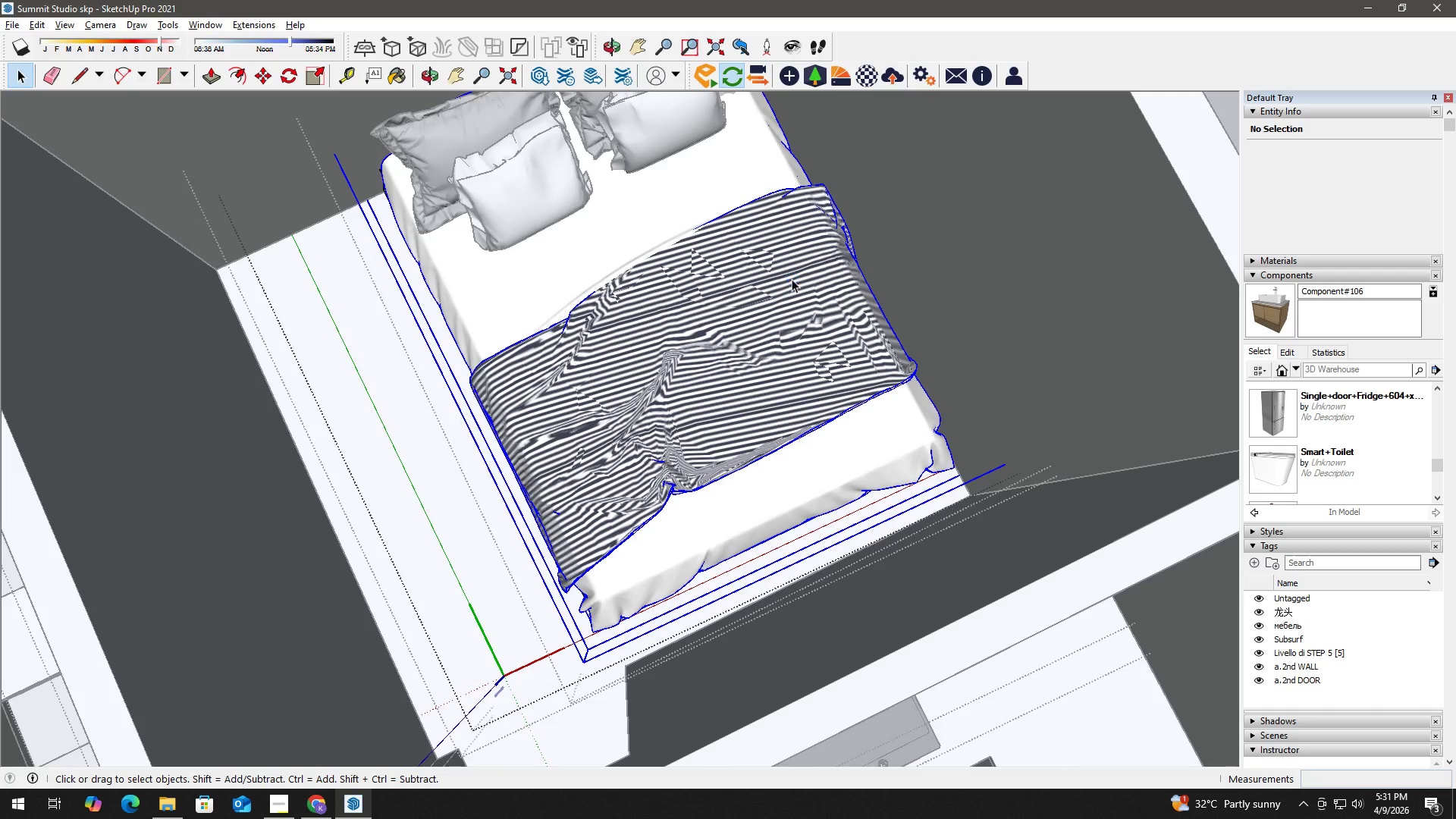 
triple_click([792, 279])
 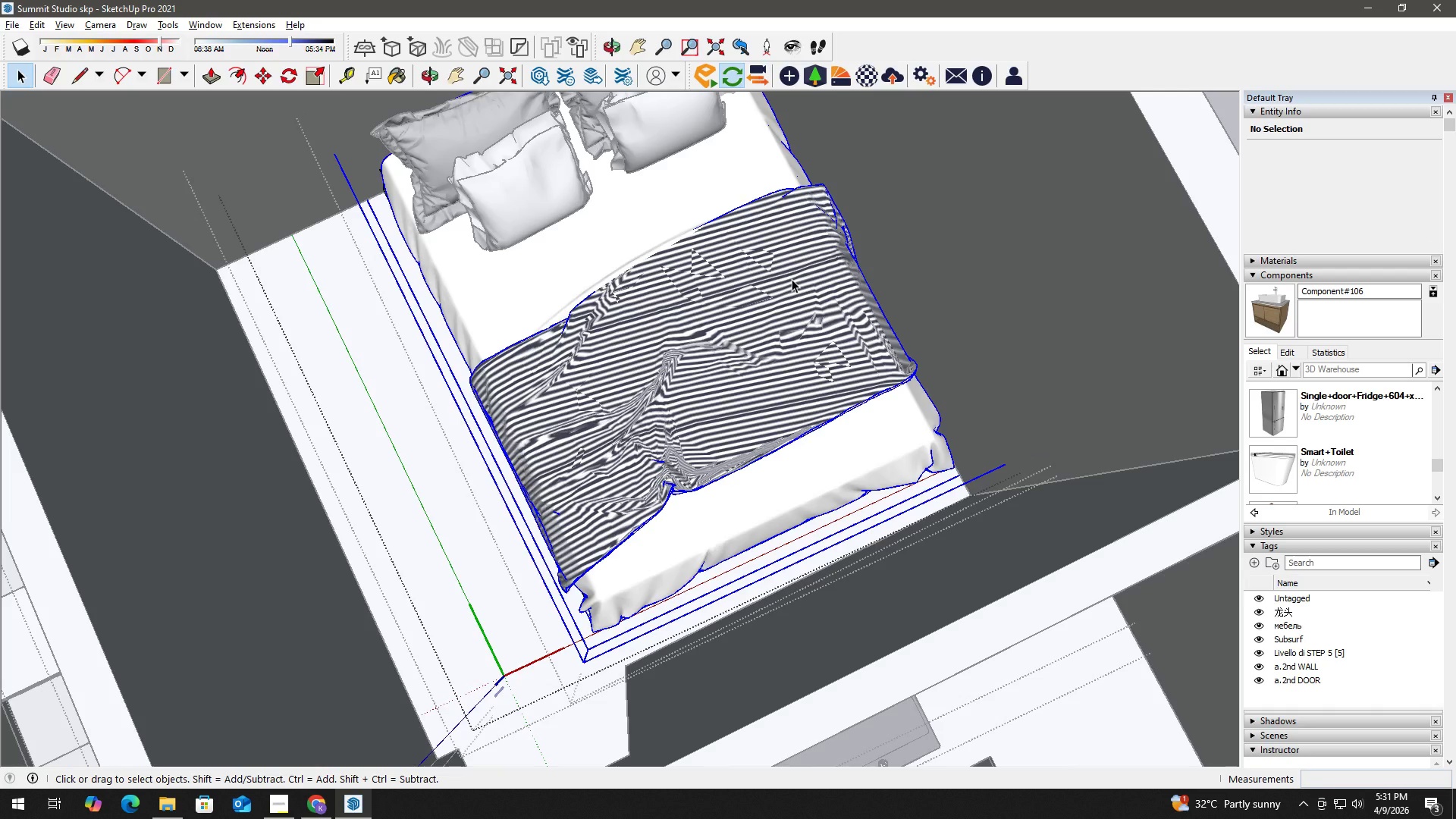 
left_click([792, 279])
 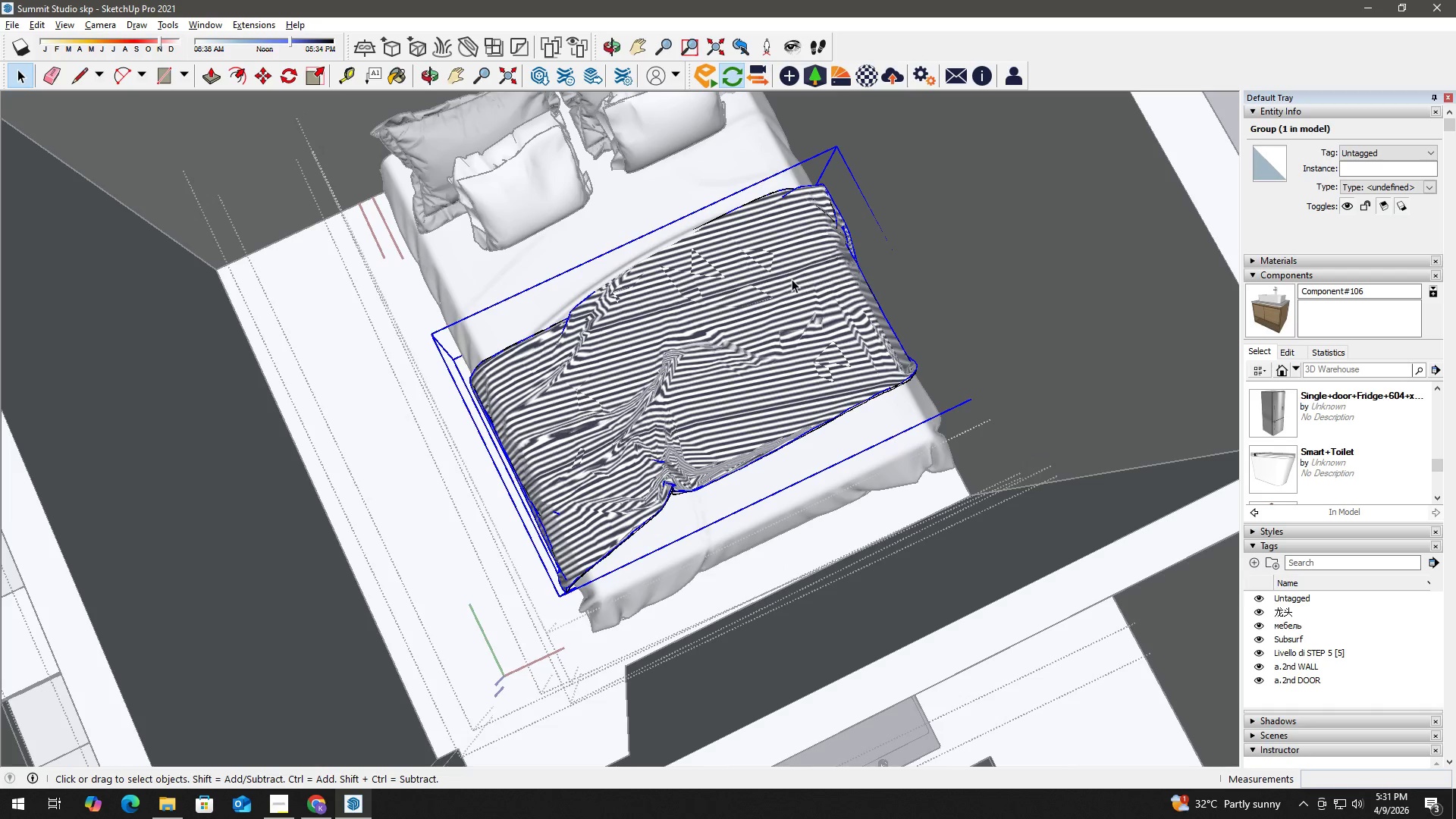 
key(B)
 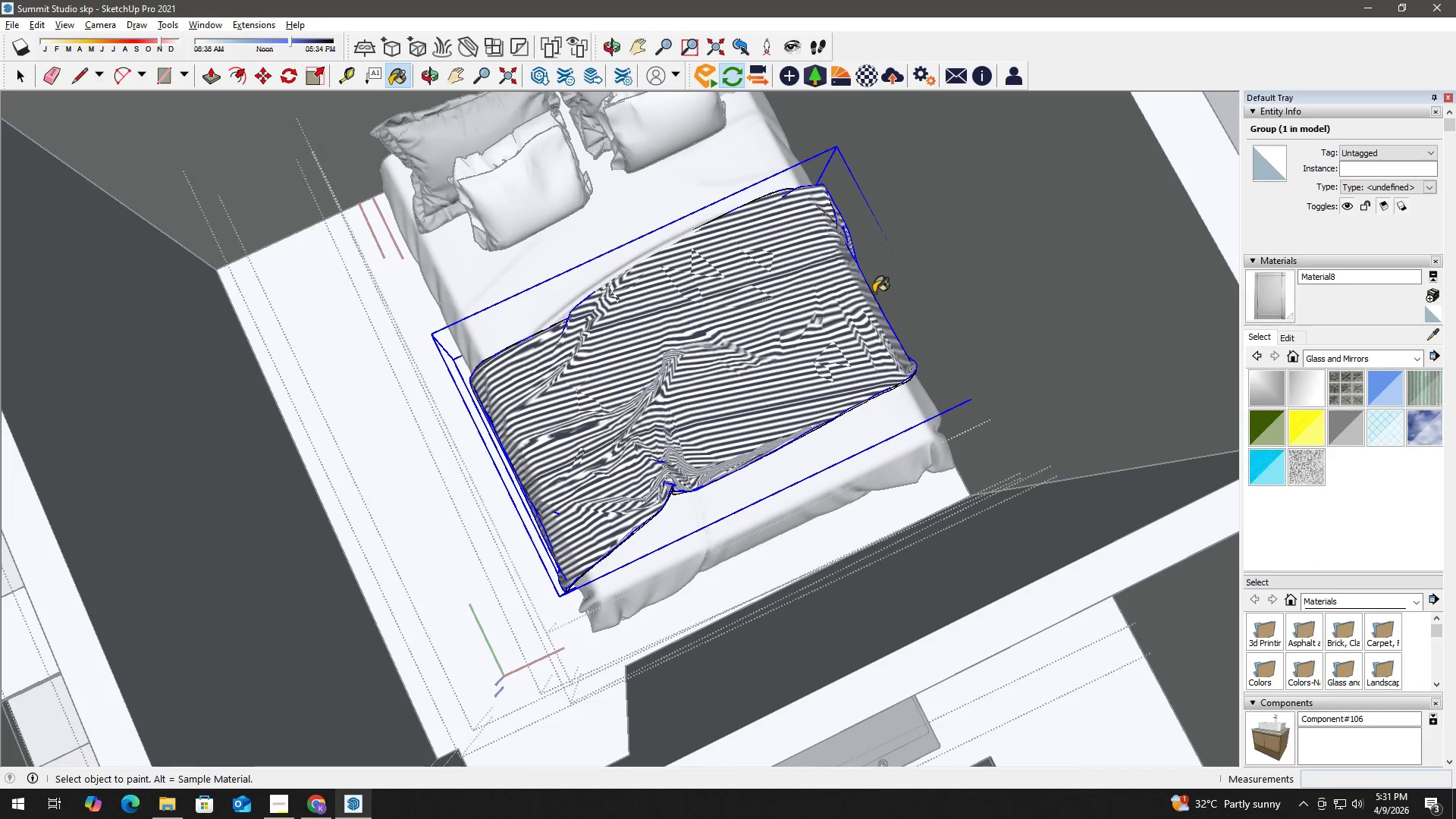 
left_click([809, 282])
 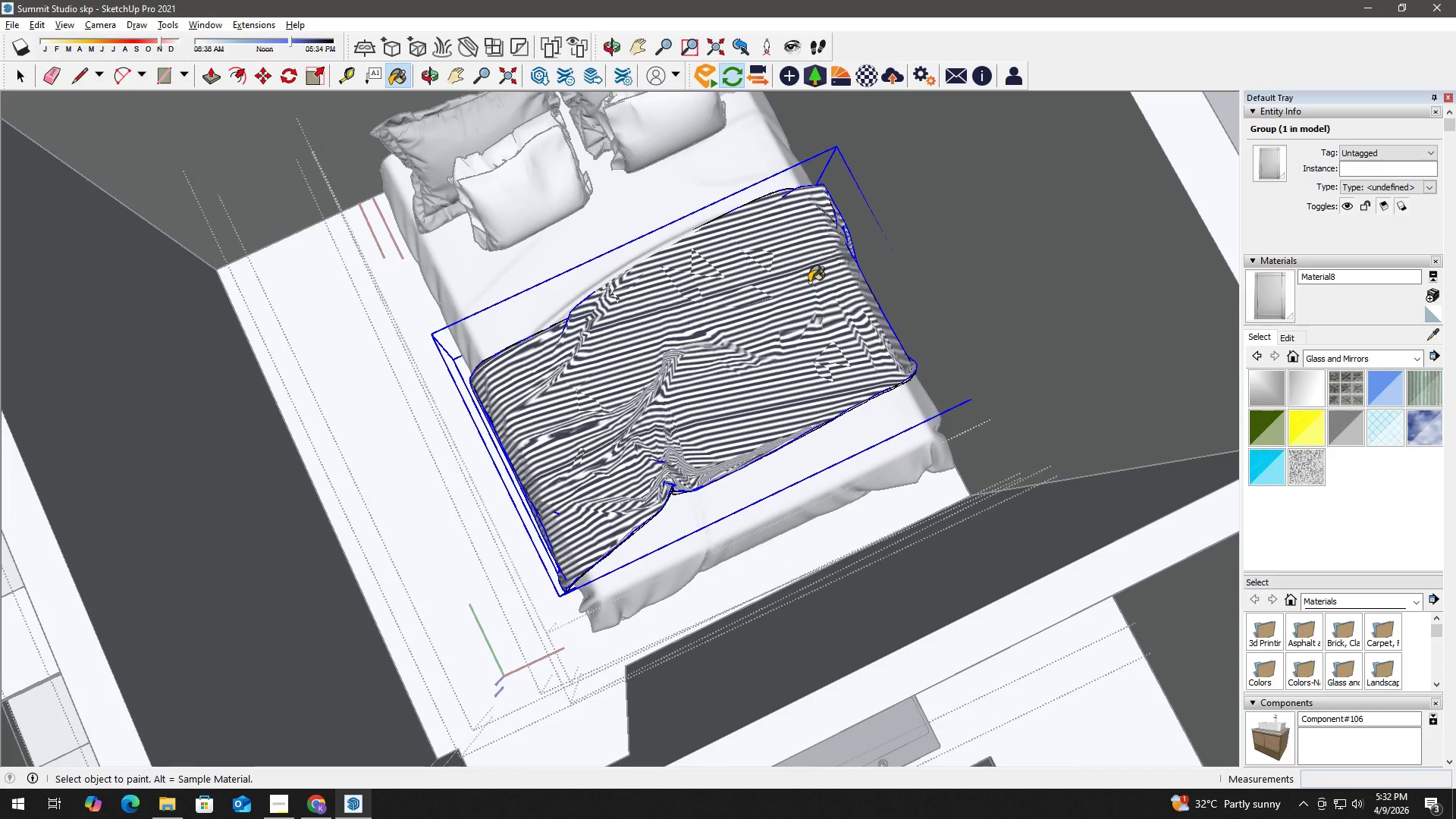 
hold_key(key=AltLeft, duration=0.45)
left_click([734, 177])
 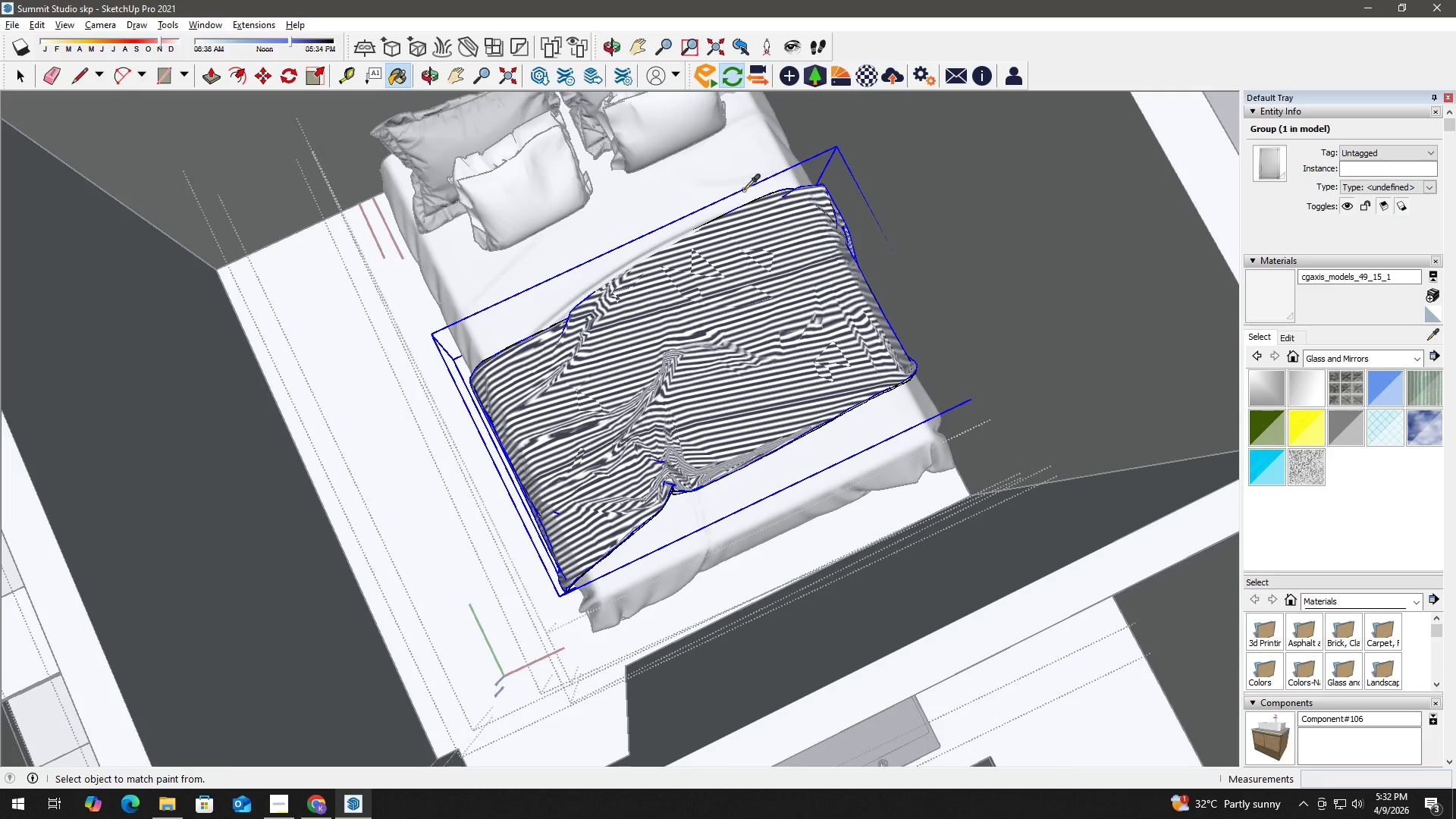 
double_click([776, 240])
 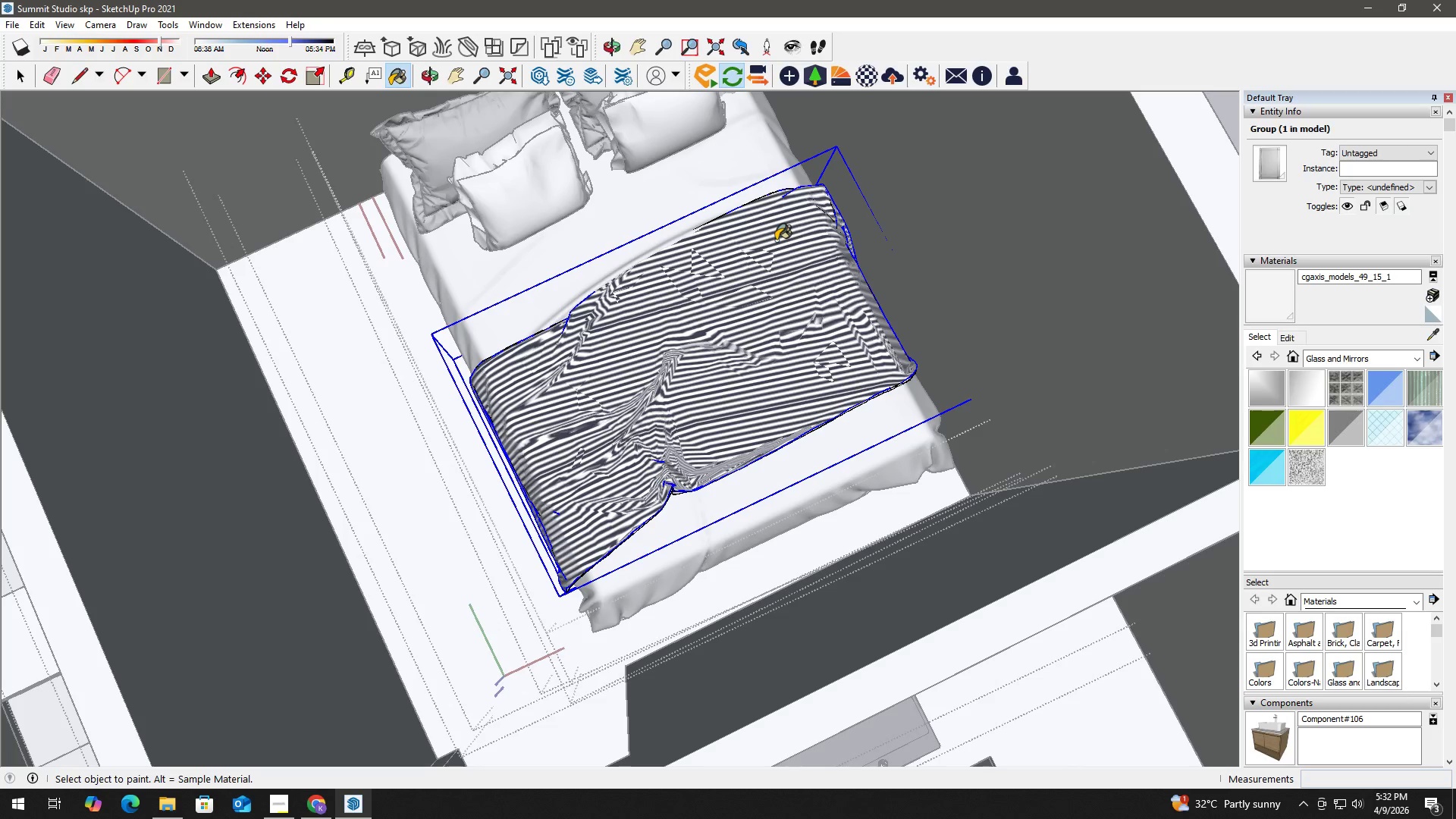 
key(Control+Z)
 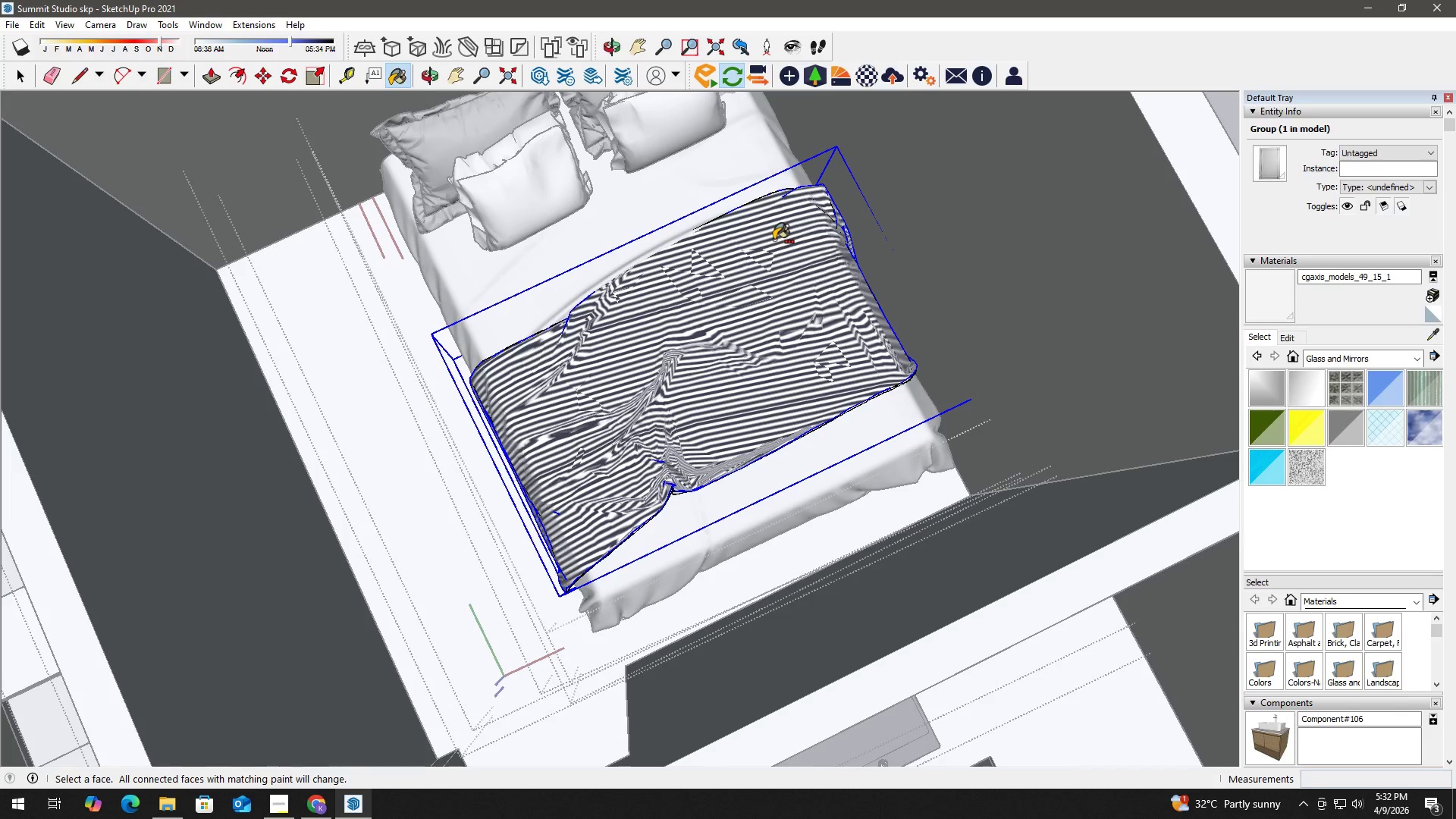 
key(Space)
 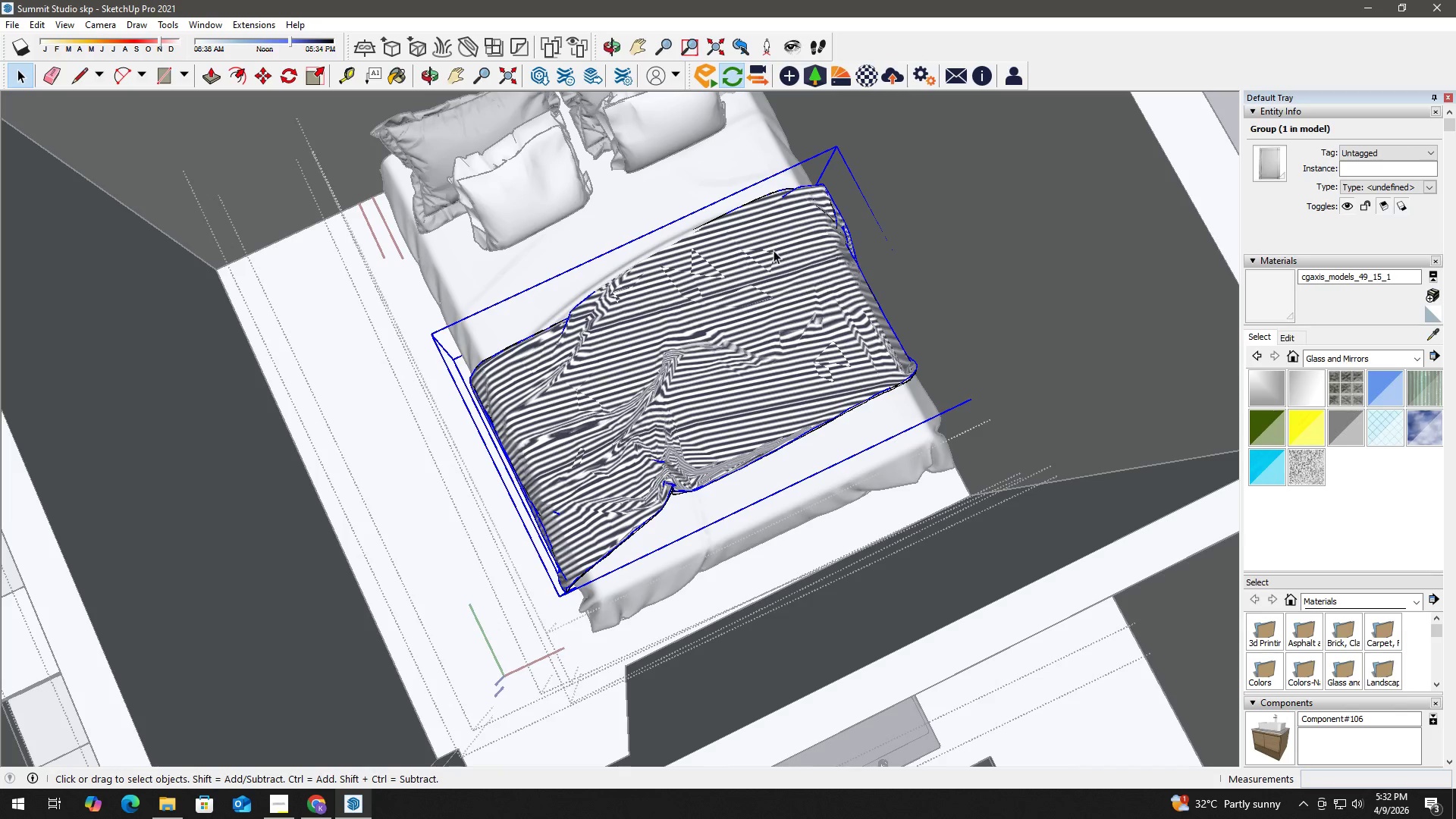 
key(Control+Z)
 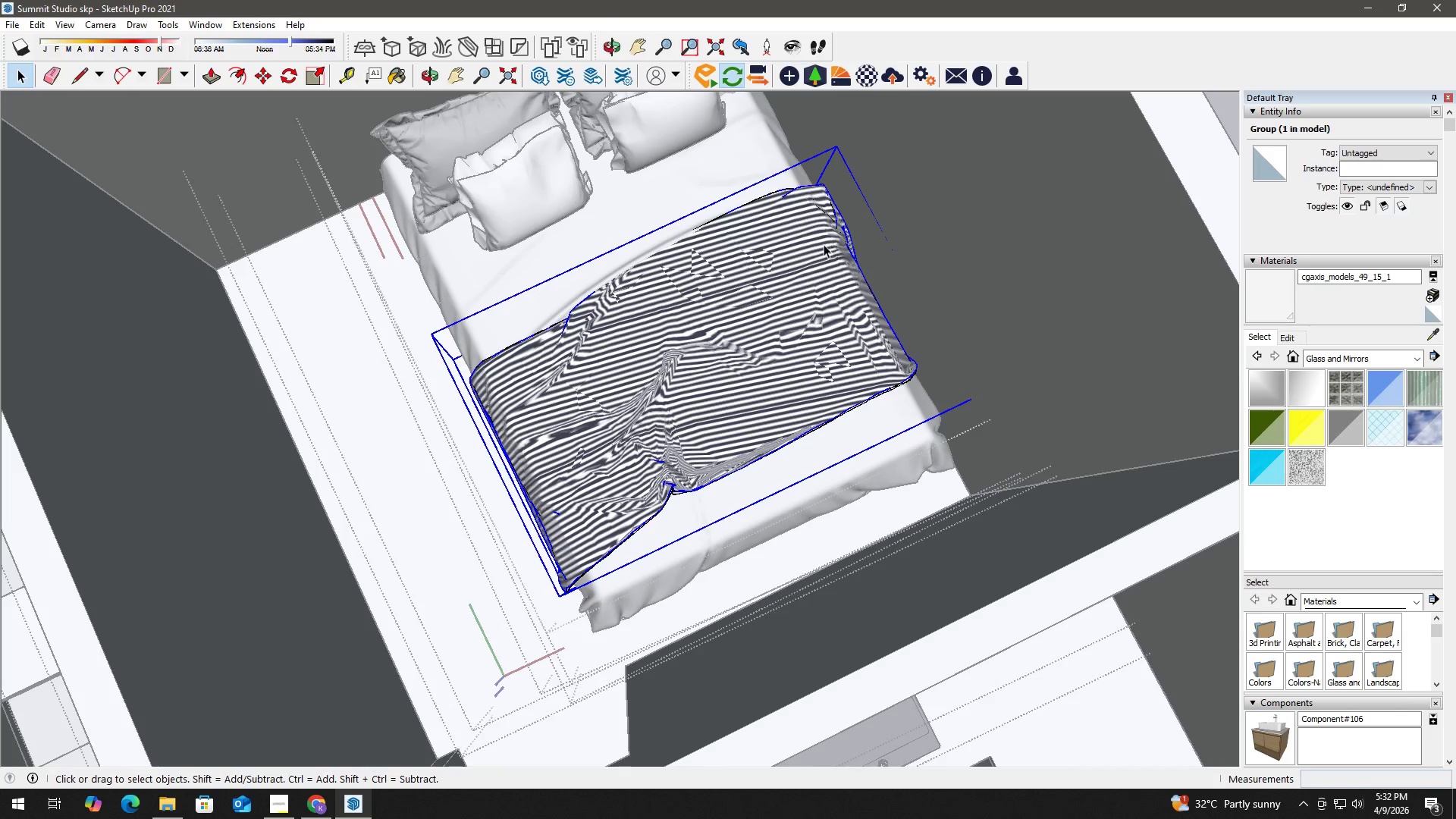 
double_click([746, 271])
 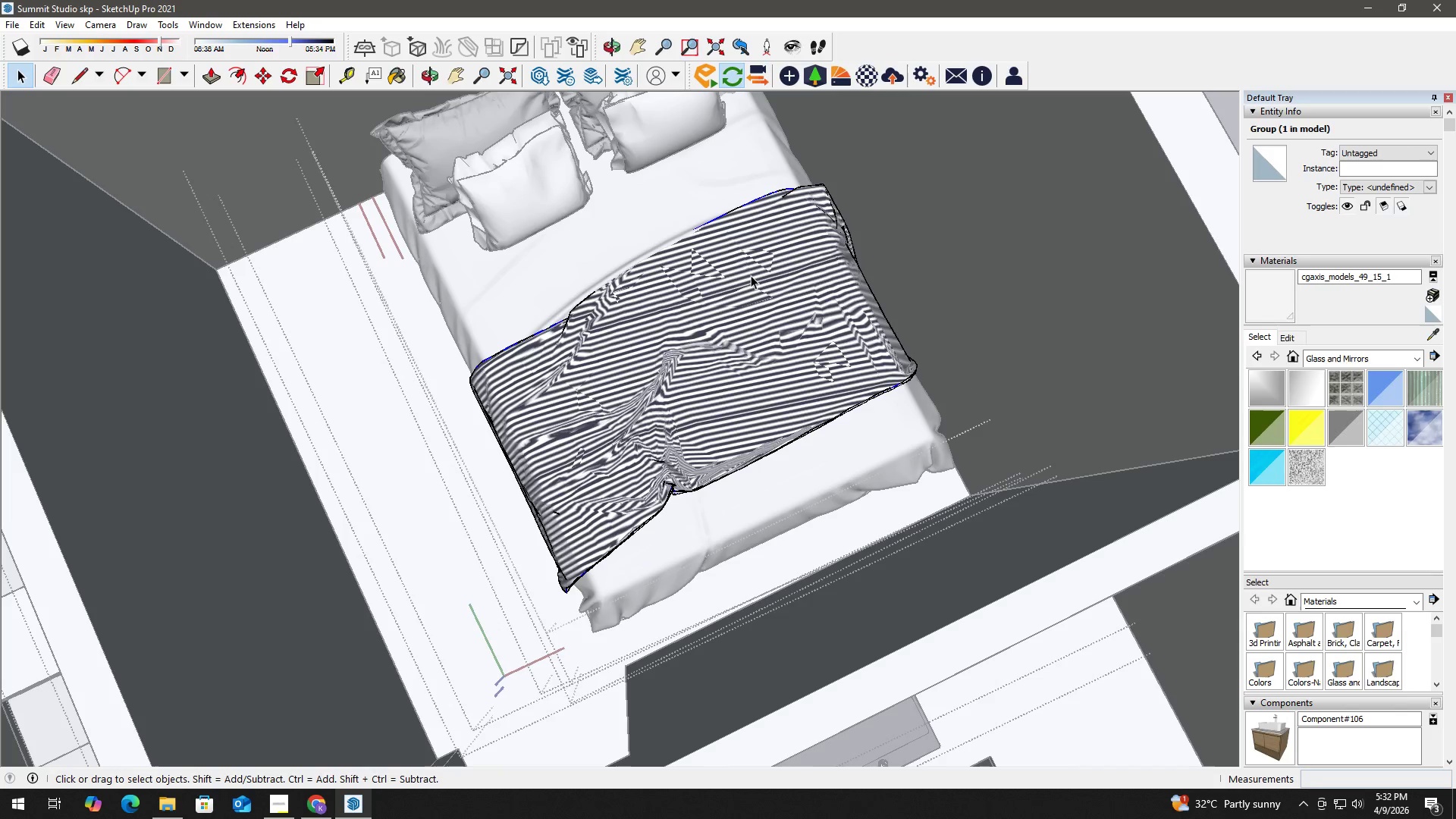 
left_click([754, 281])
 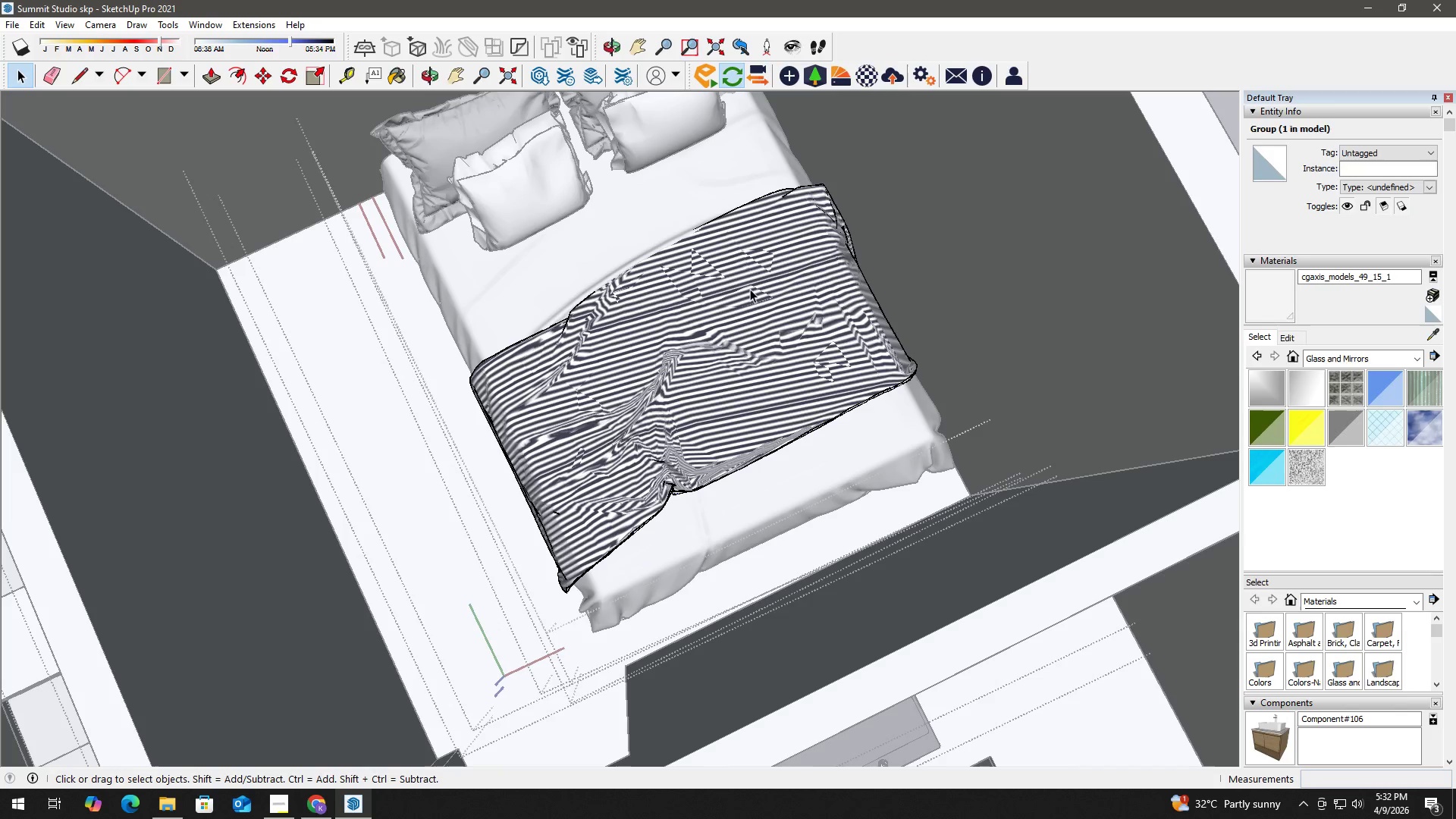 
left_click([746, 289])
 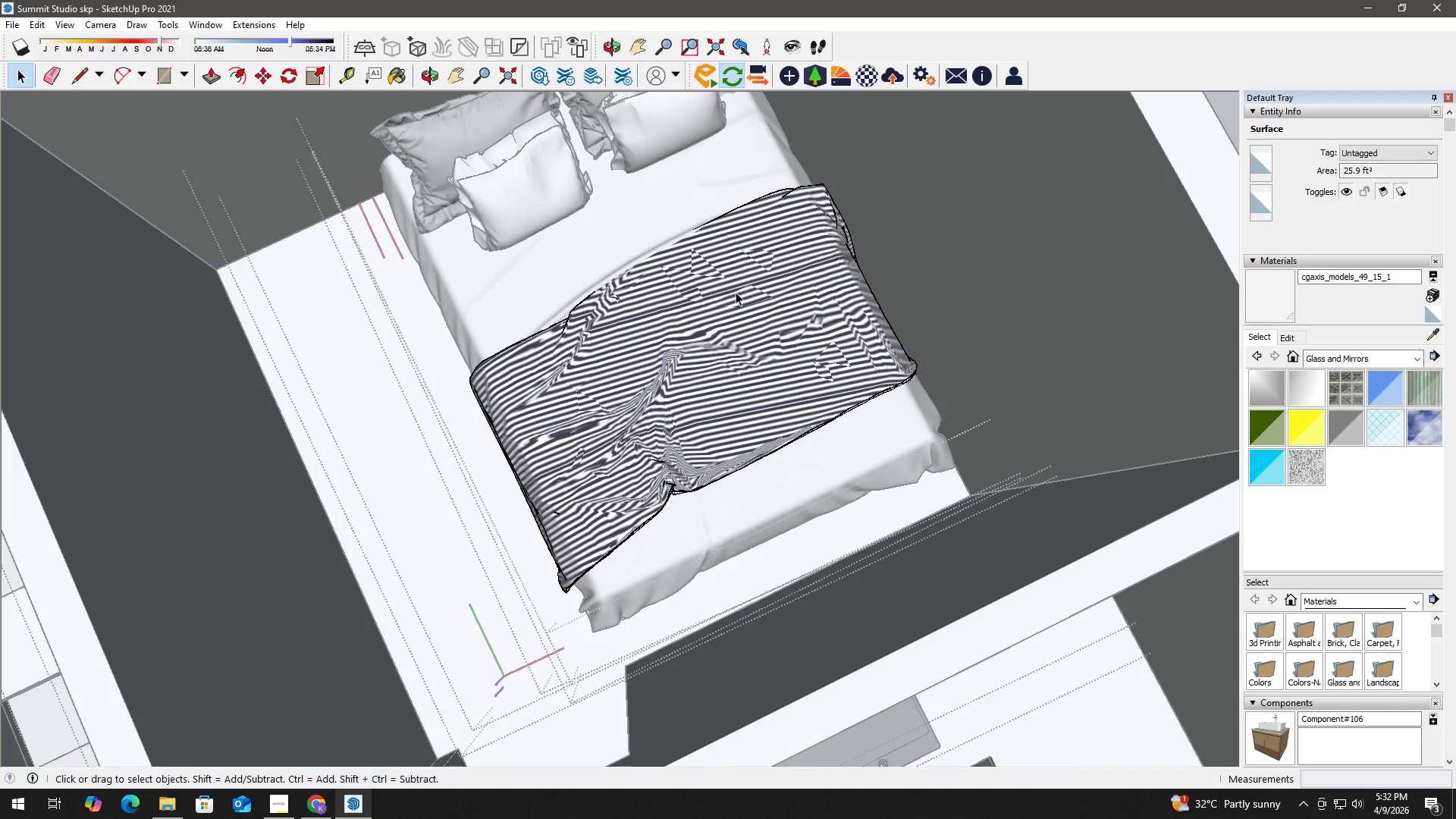 
left_click([651, 312])
 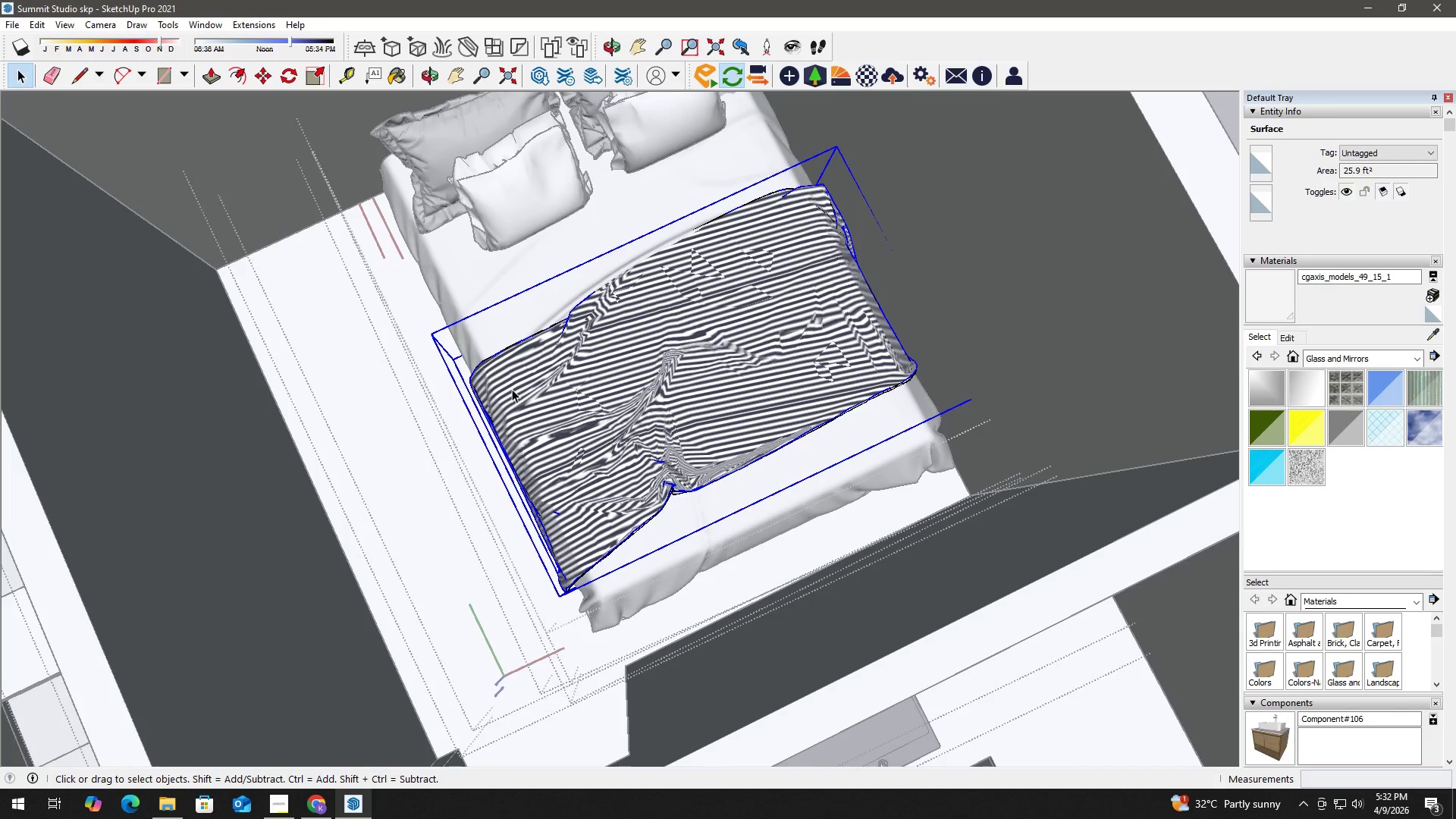 
double_click([512, 388])
 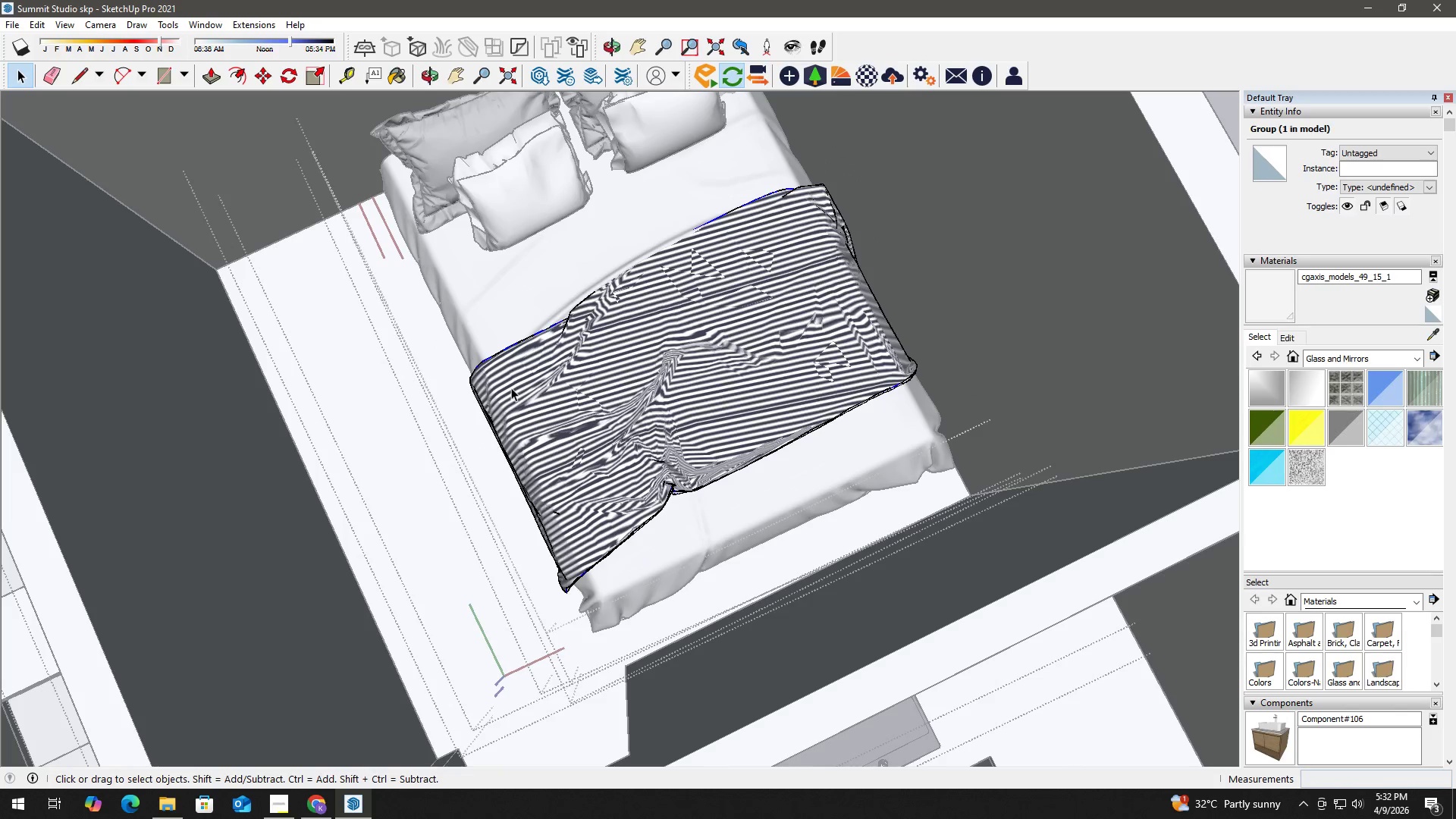 
left_click([511, 387])
 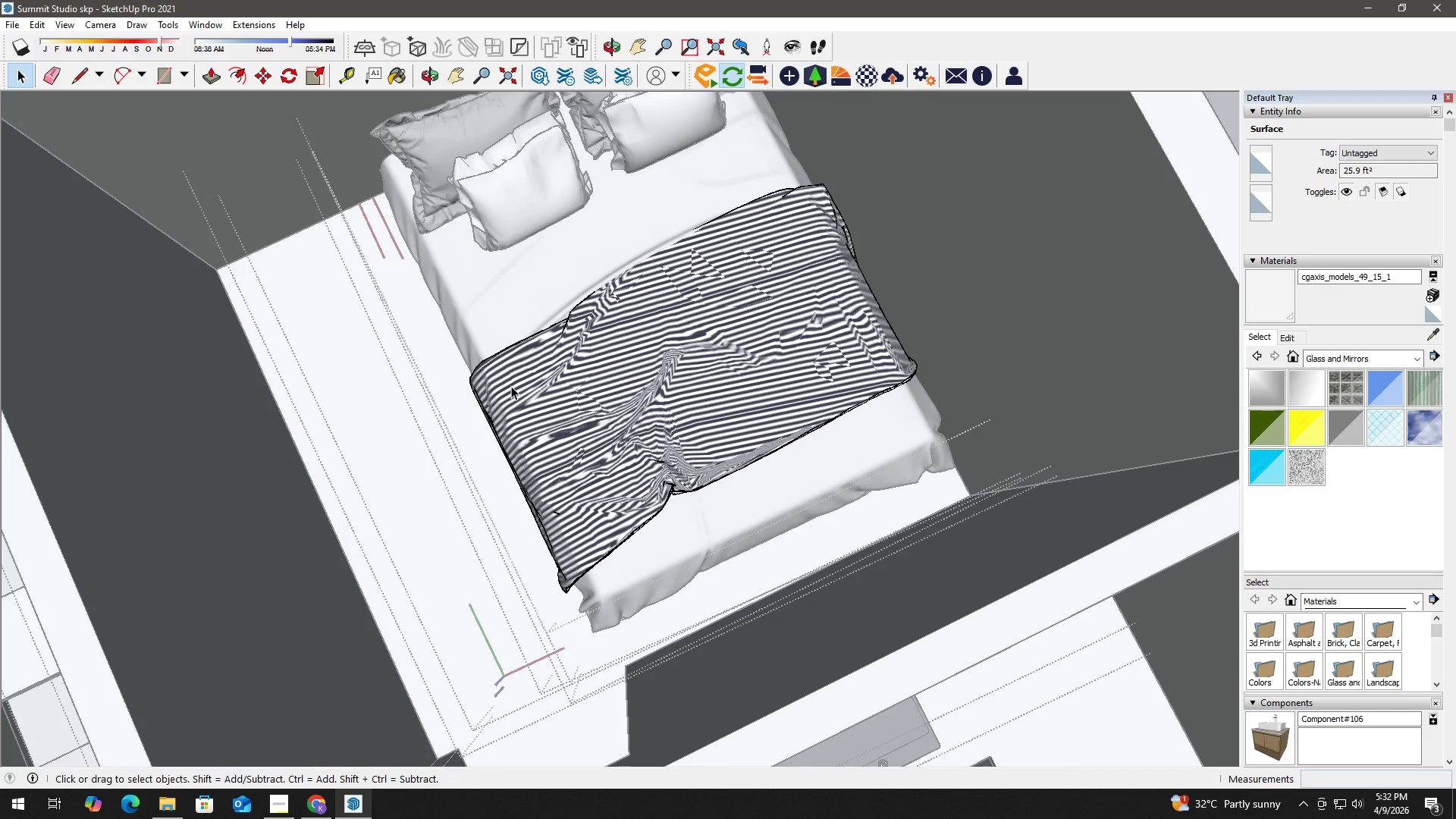 
double_click([511, 386])
 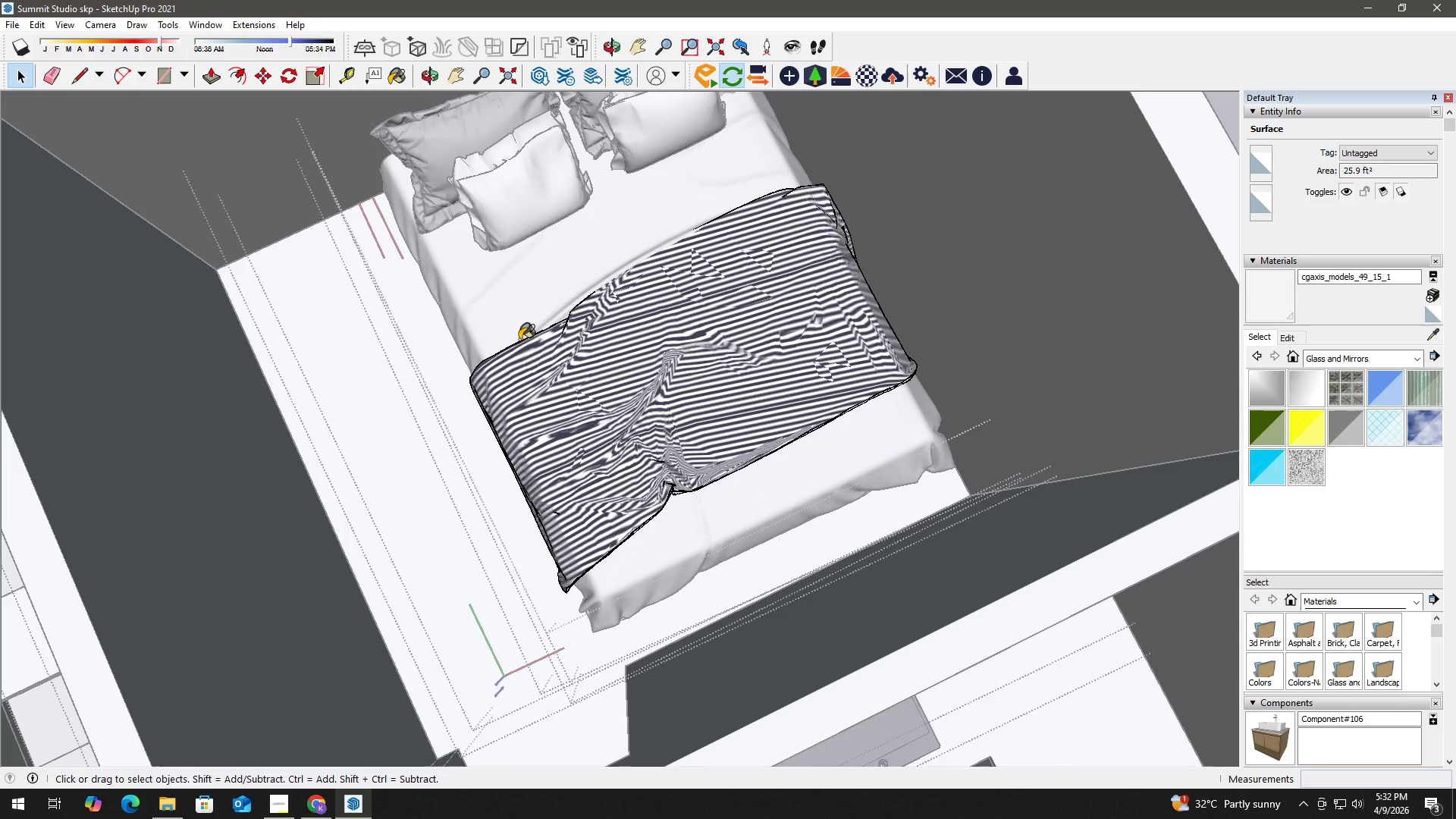 
key(B)
 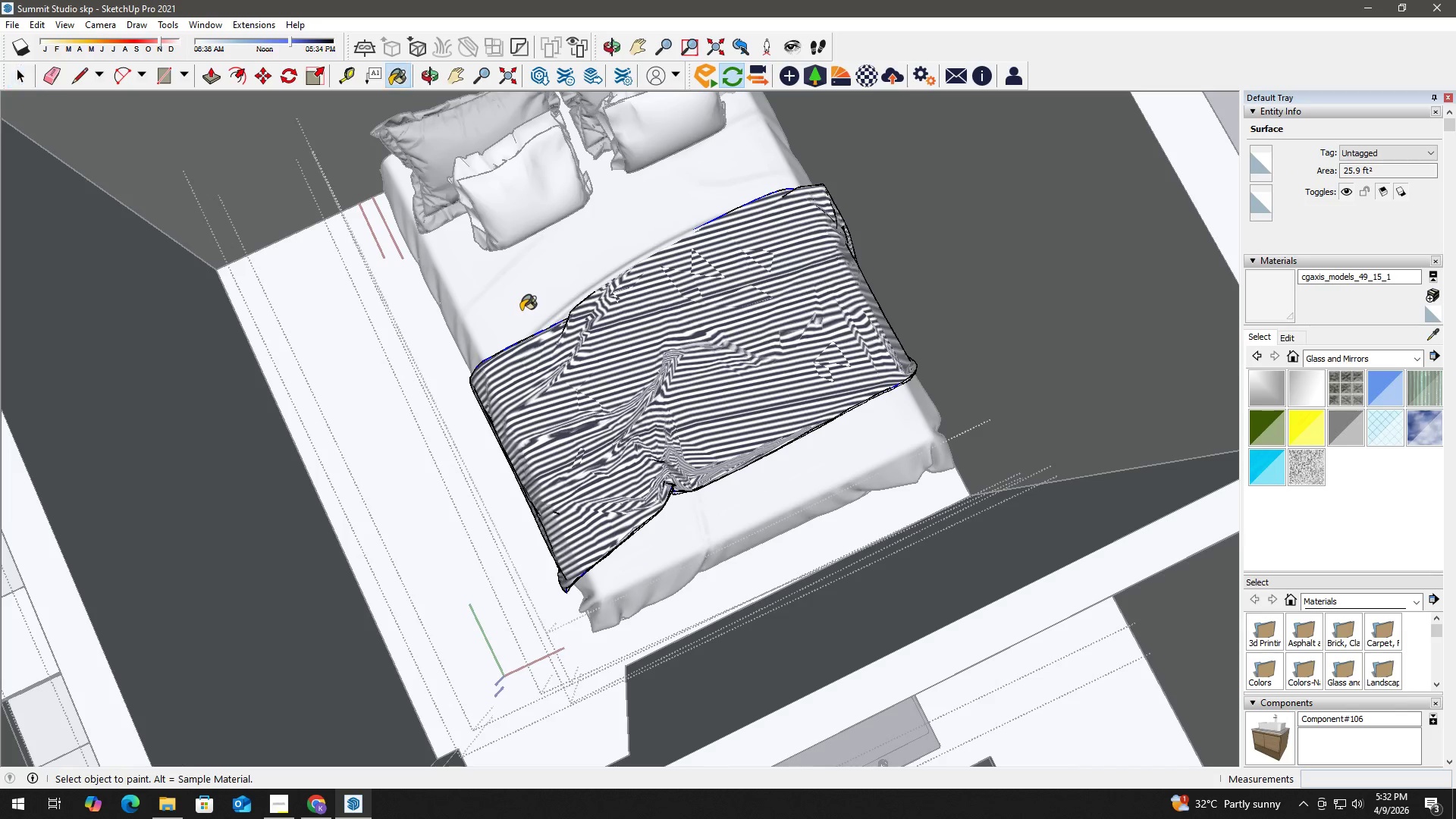 
hold_key(key=AltLeft, duration=0.31)
 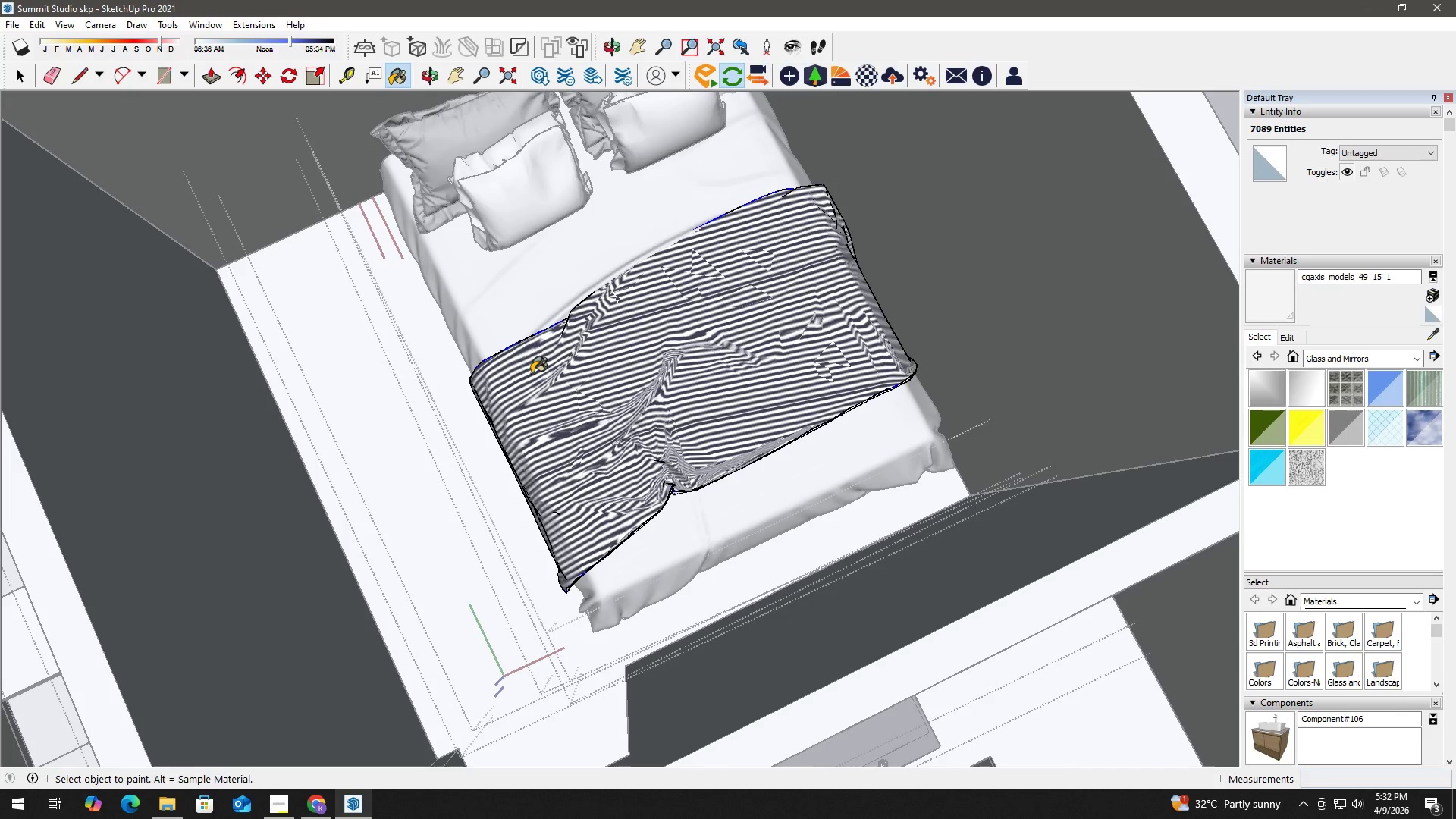 
double_click([532, 375])
 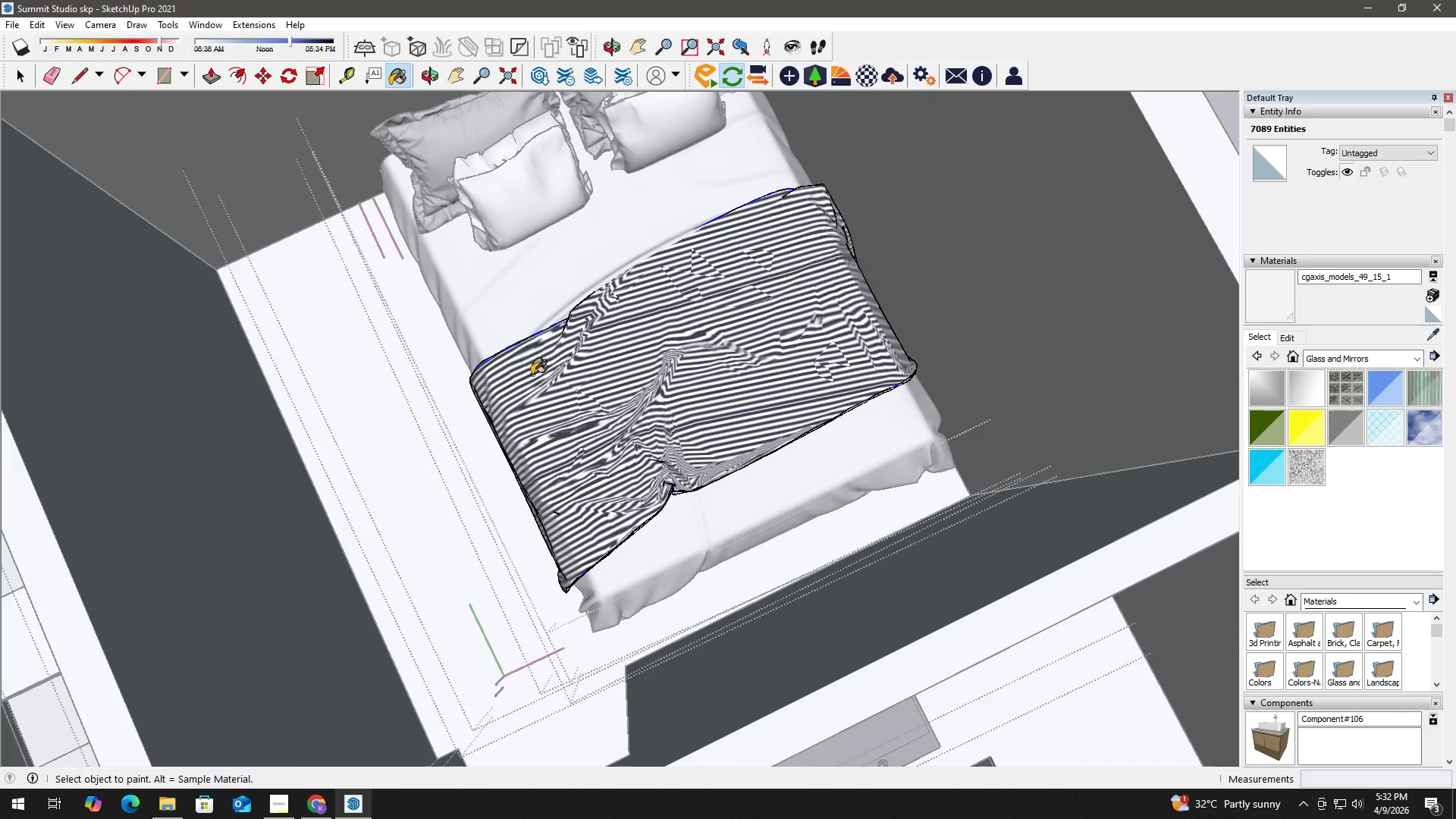 
key(Control+Z)
 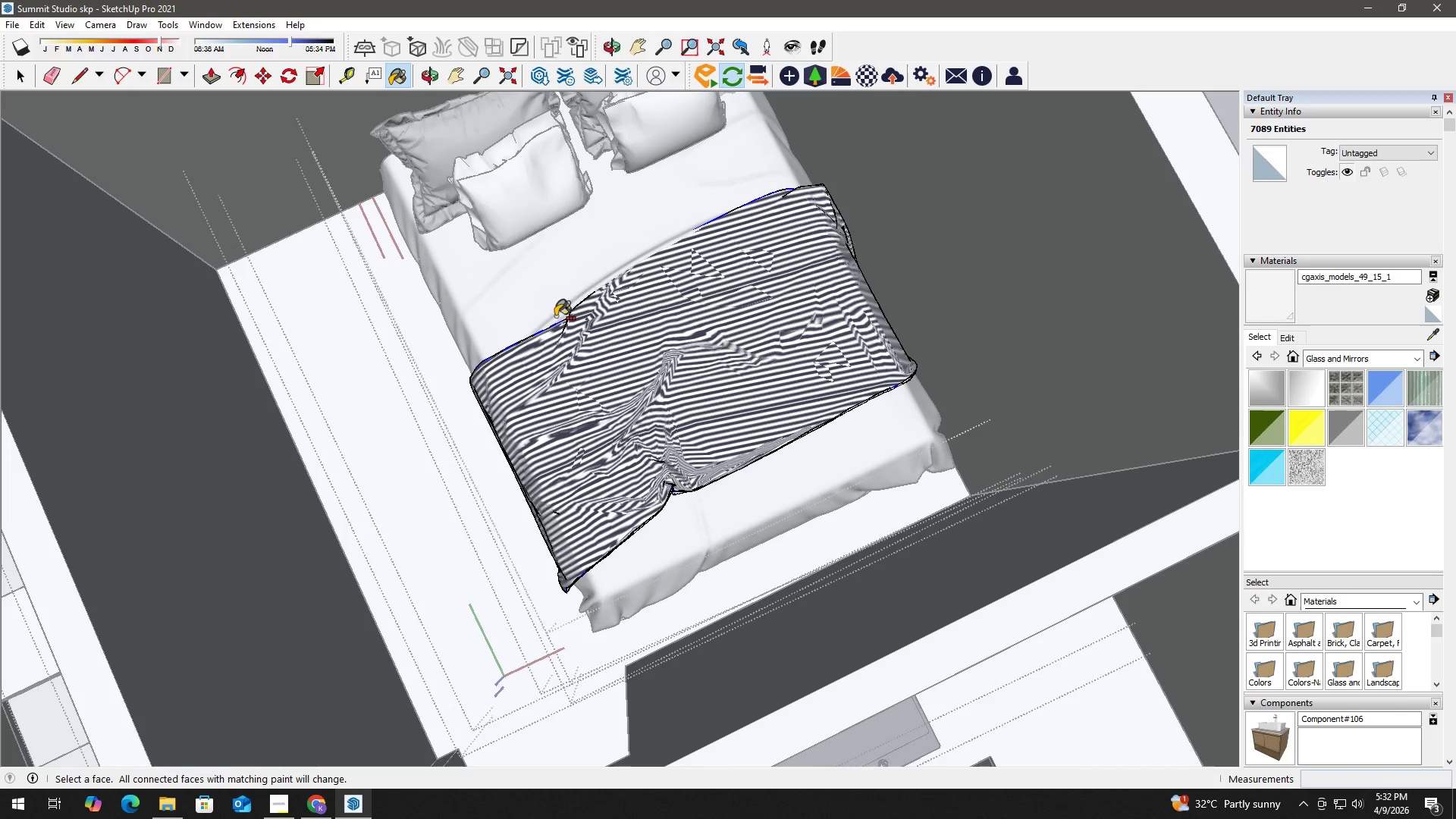 
key(Space)
 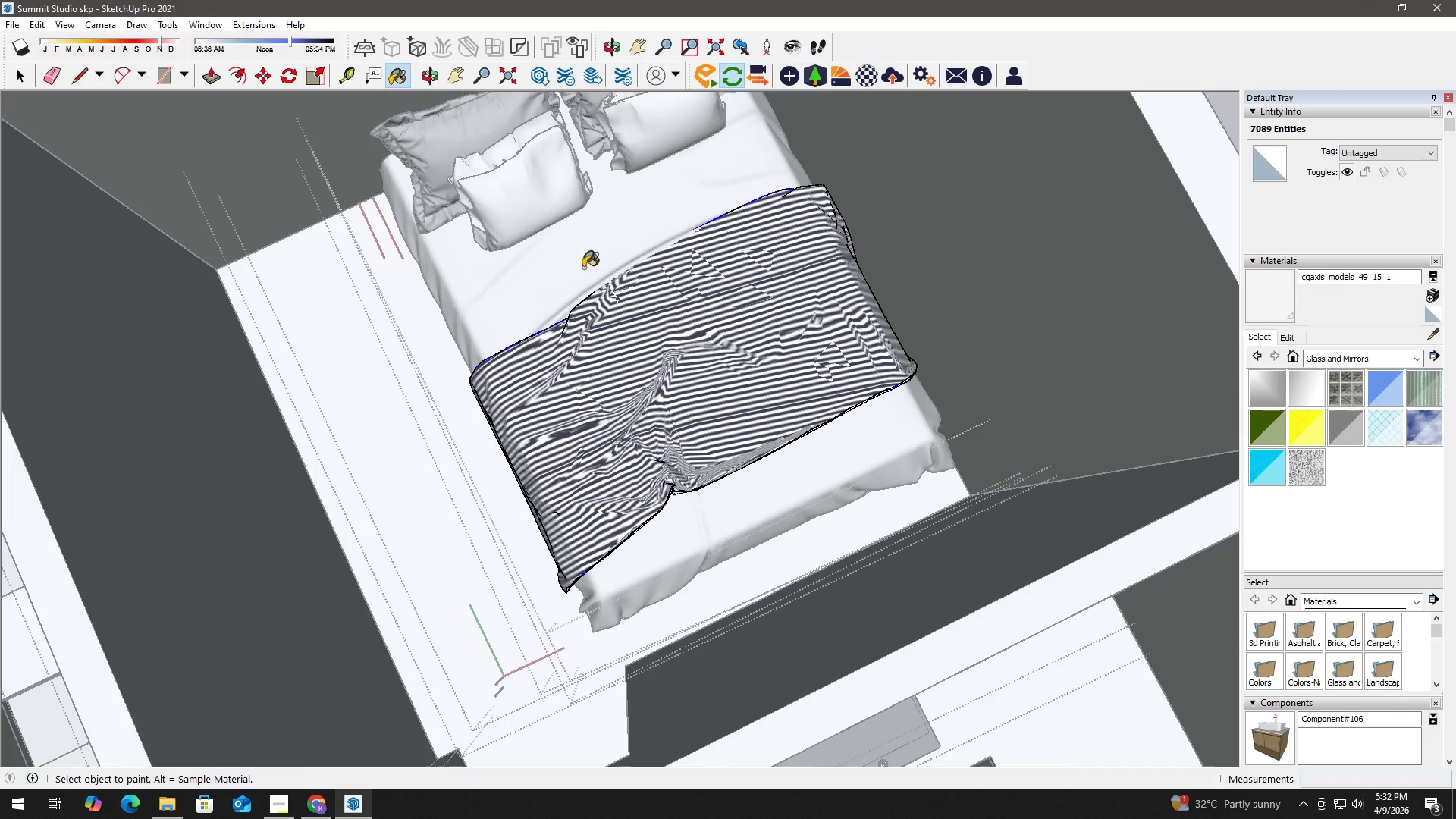 
key(Escape)
 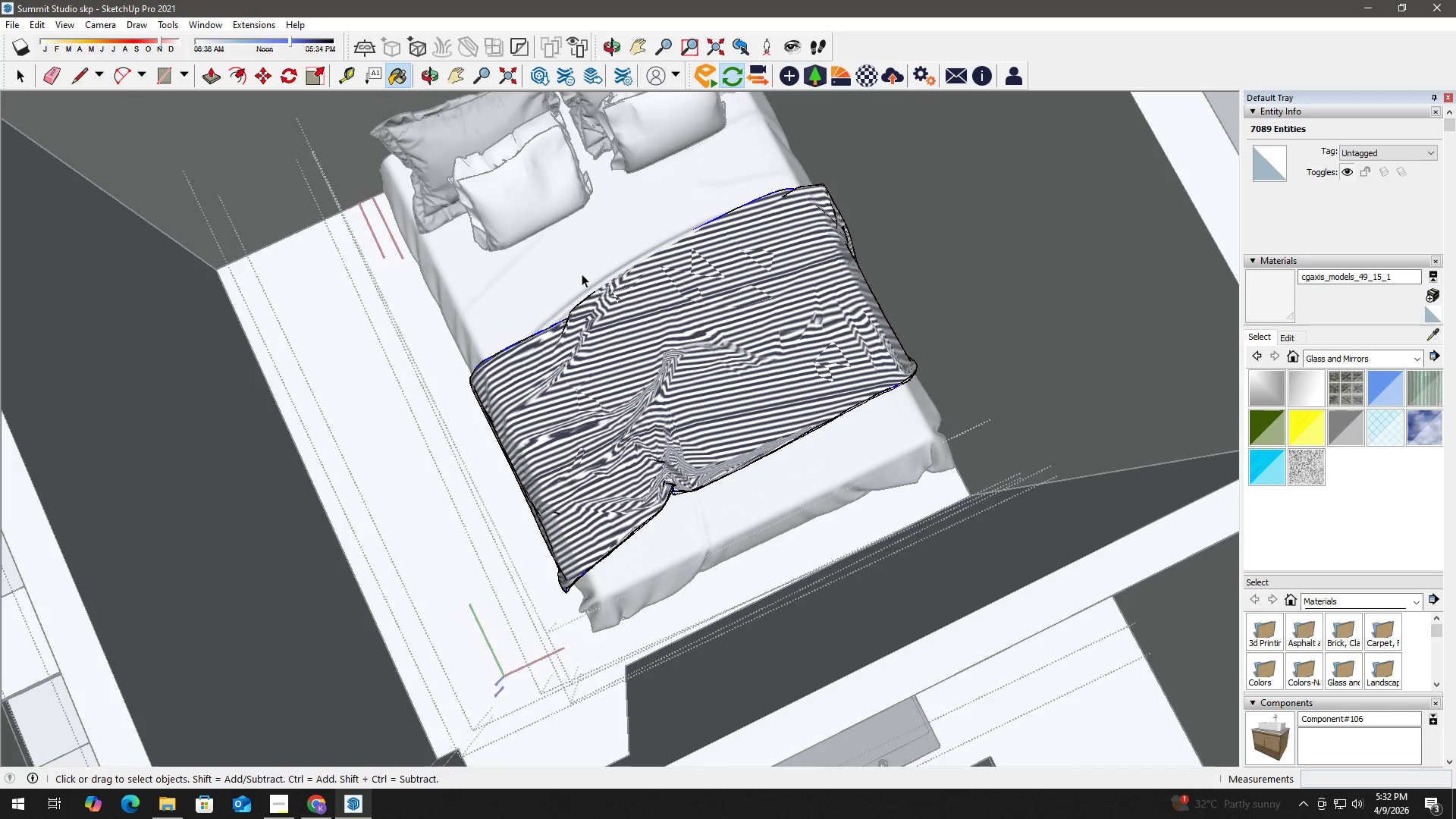 
key(Escape)
 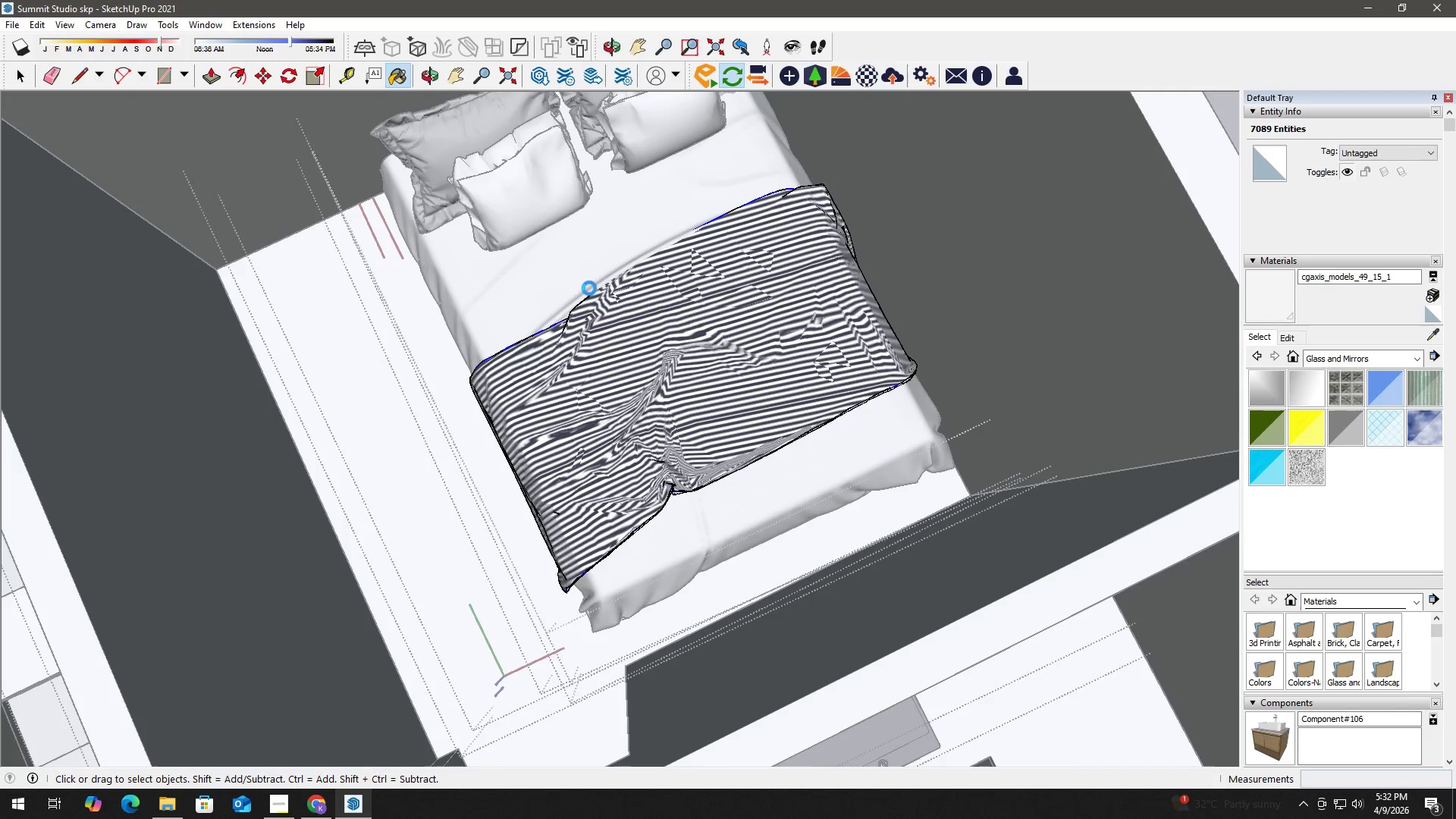 
key(Escape)
 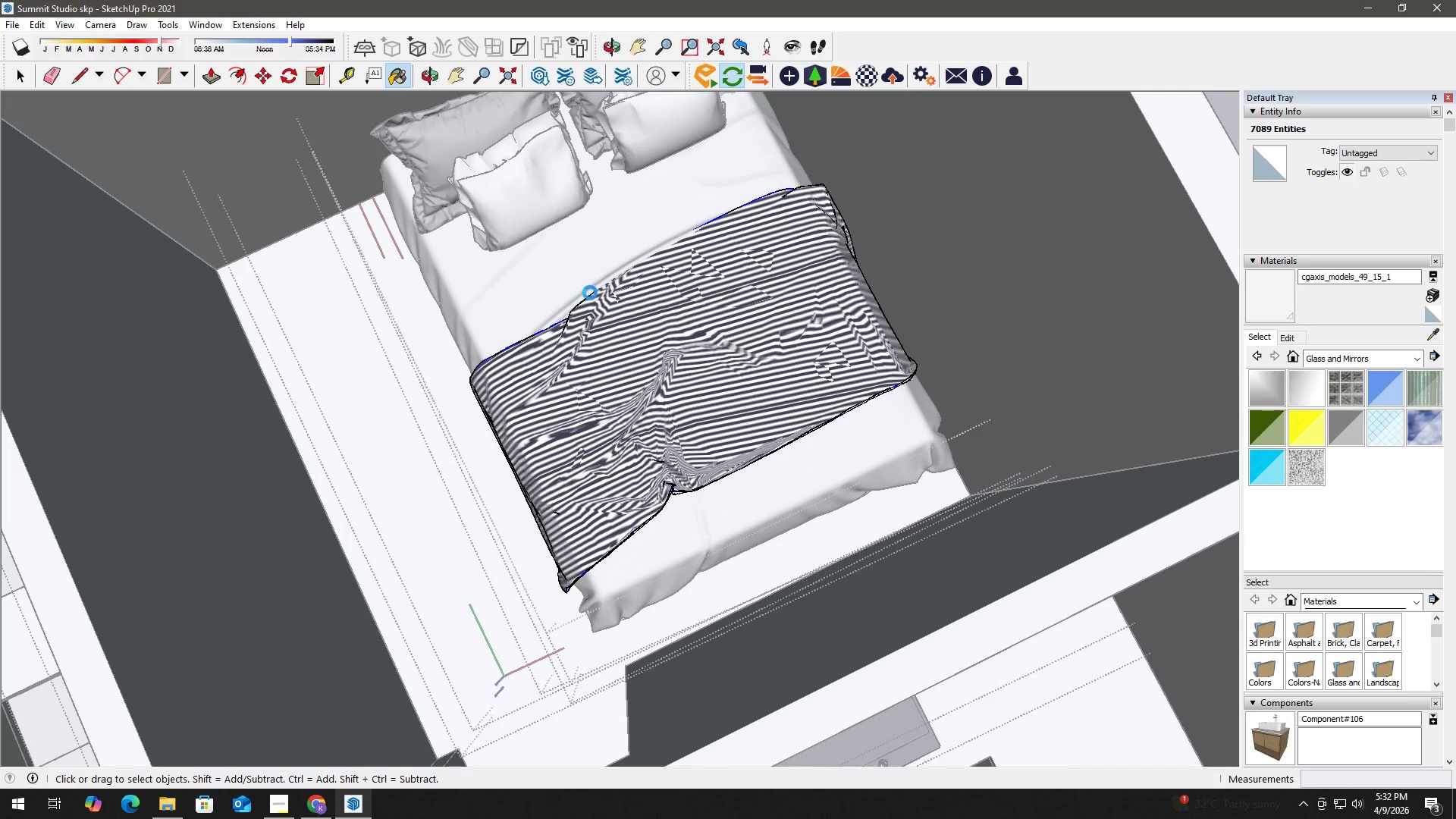 
key(Escape)
 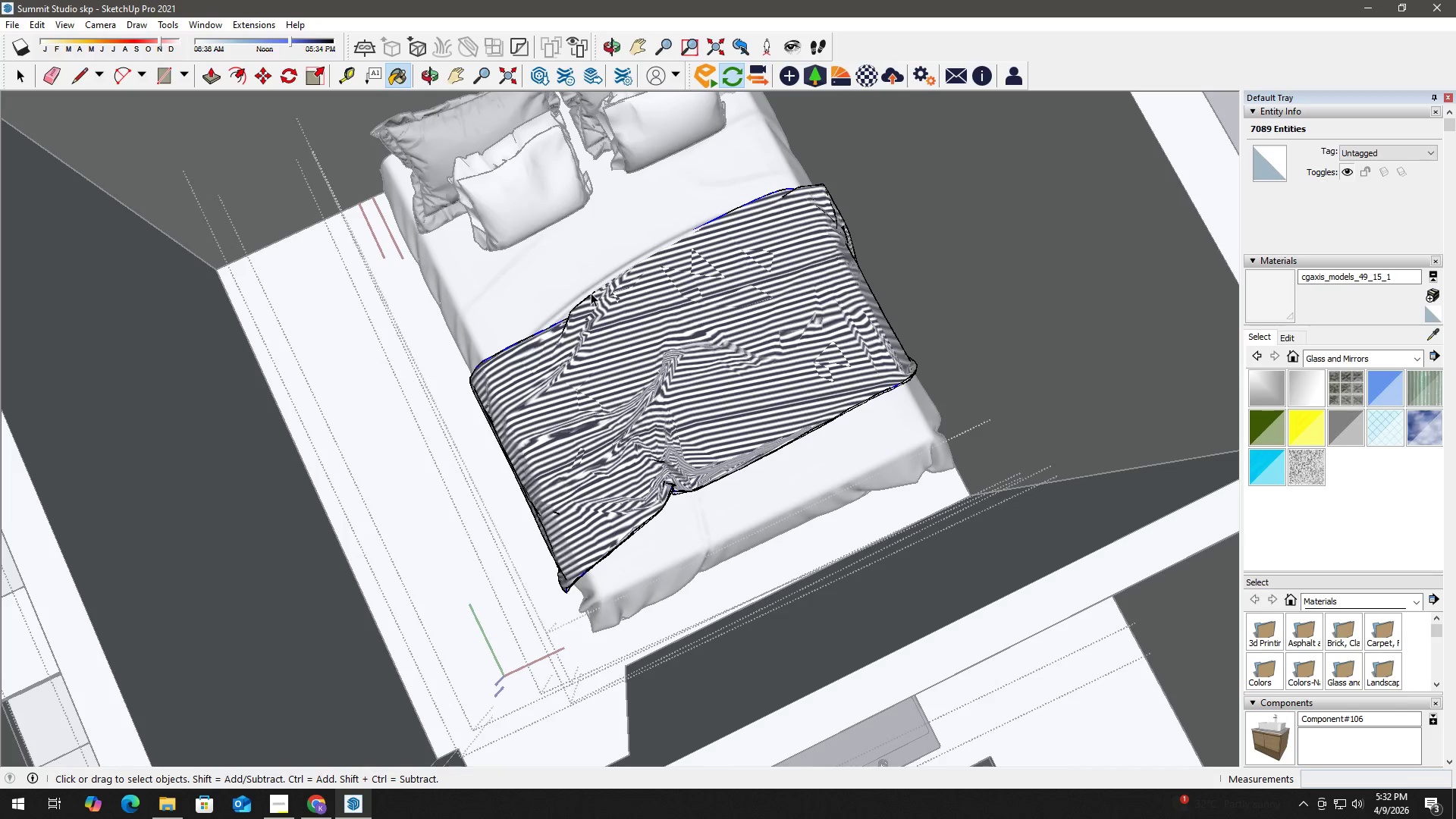 
key(Escape)